 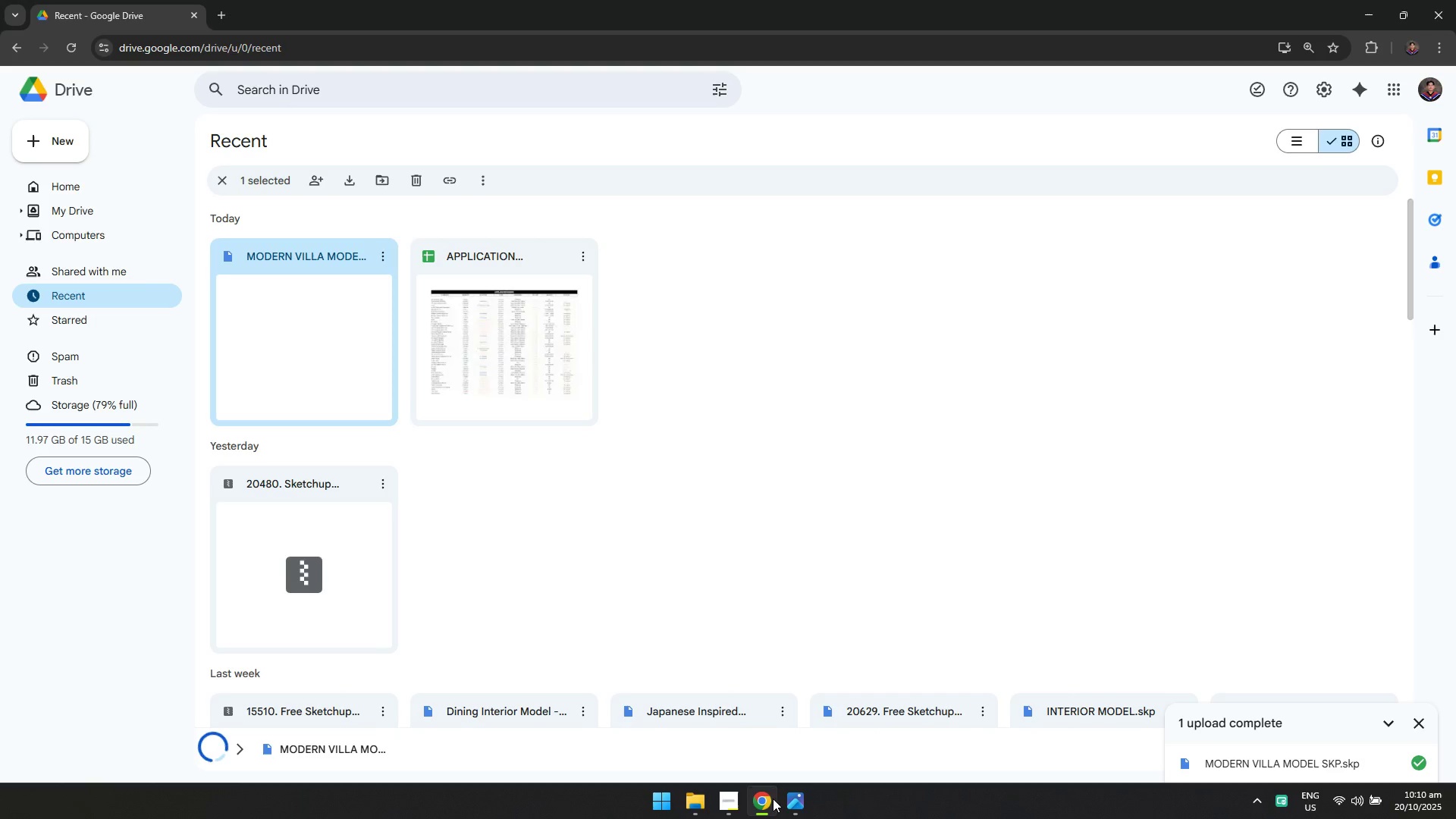 
left_click([877, 380])
 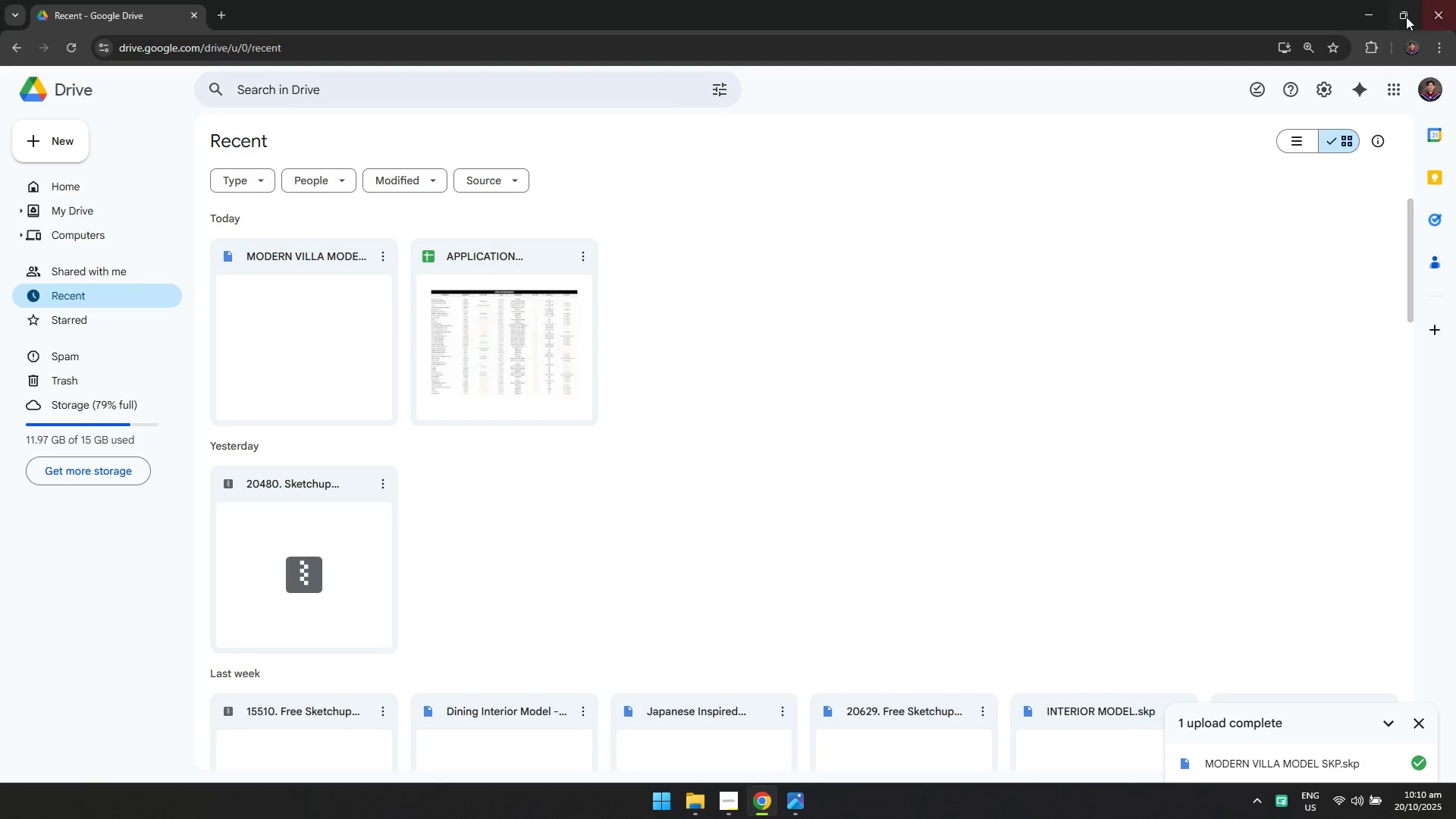 
left_click([1364, 5])
 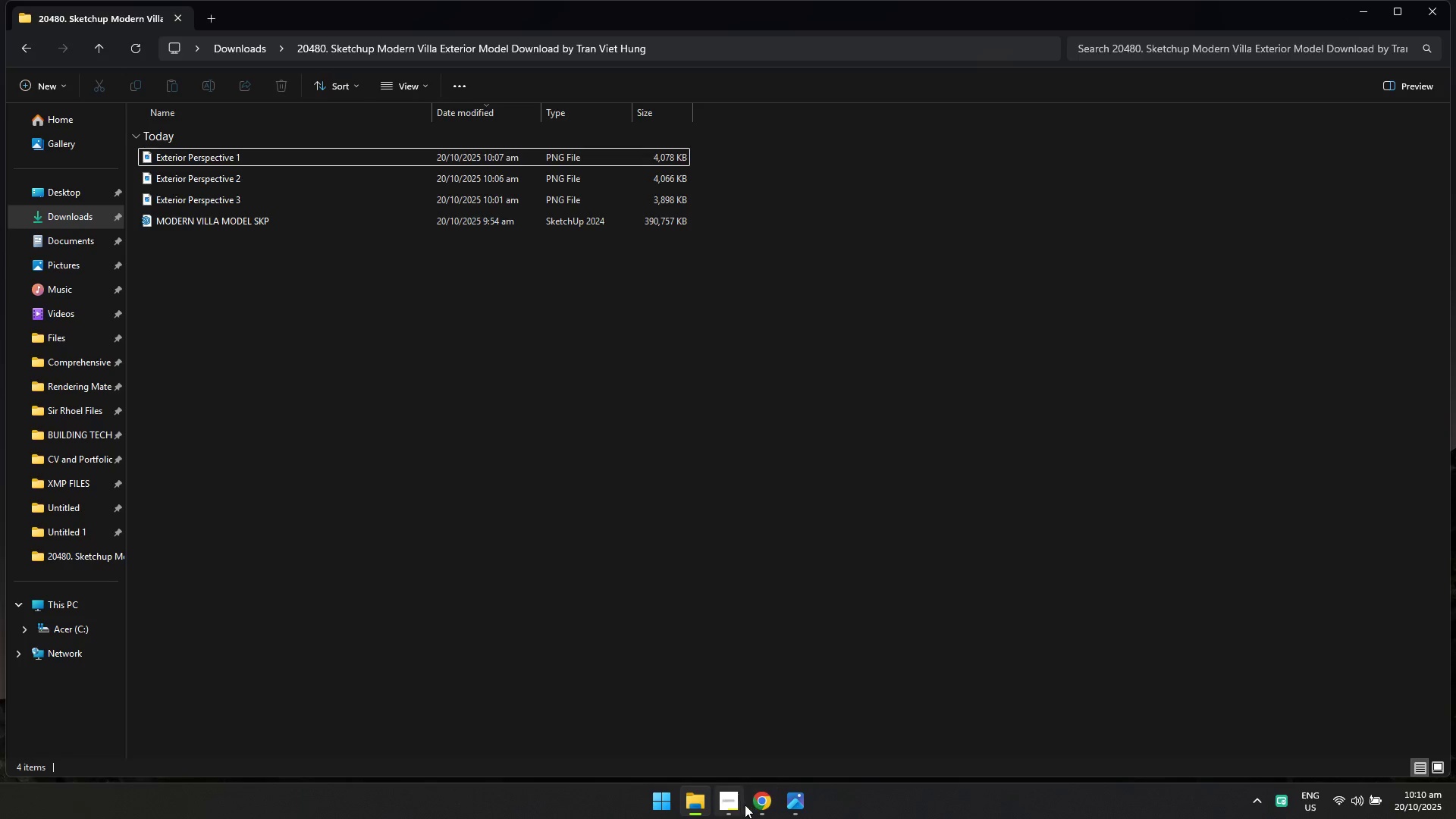 
left_click([742, 803])
 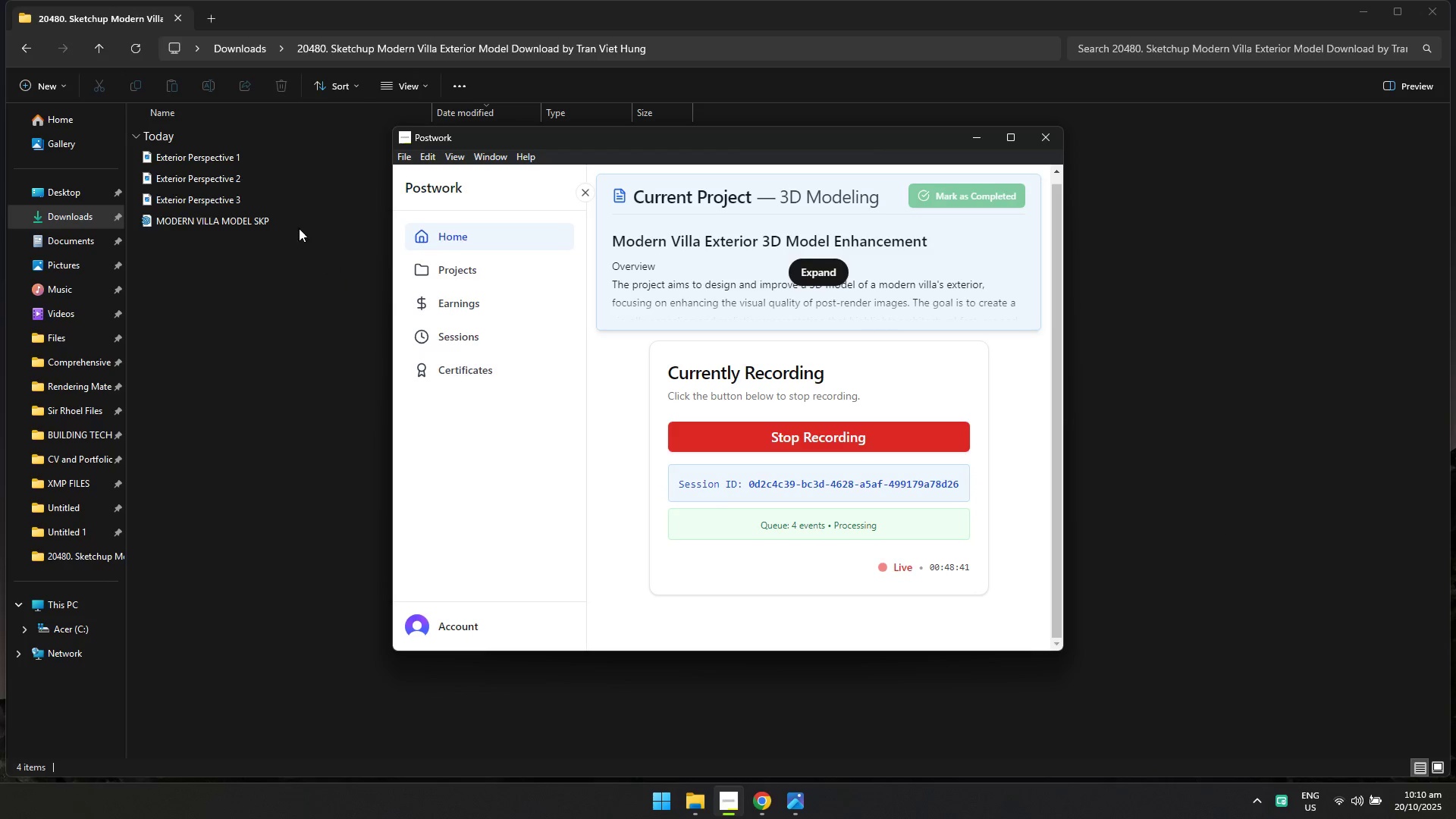 
left_click([260, 312])
 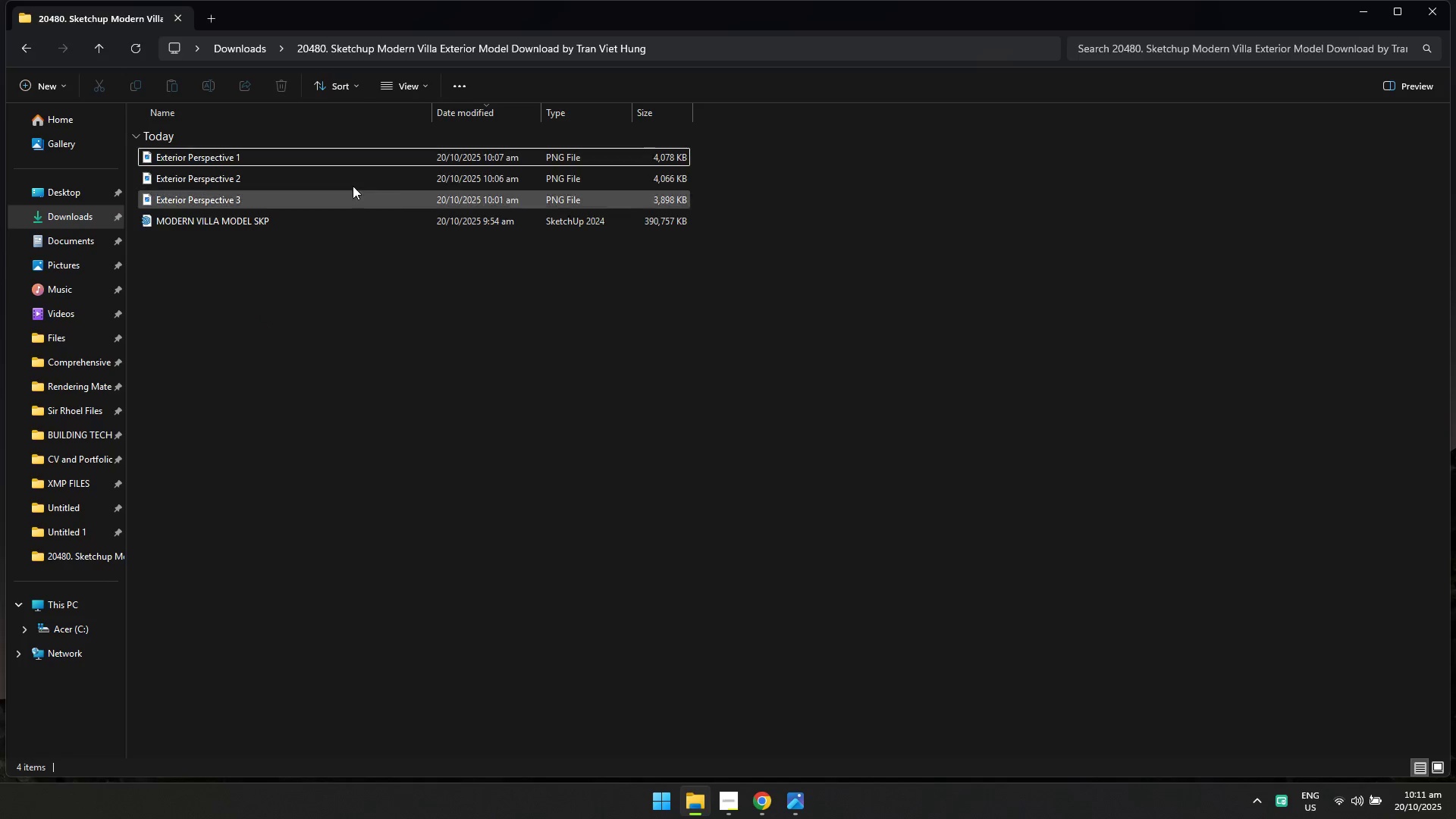 
double_click([370, 163])
 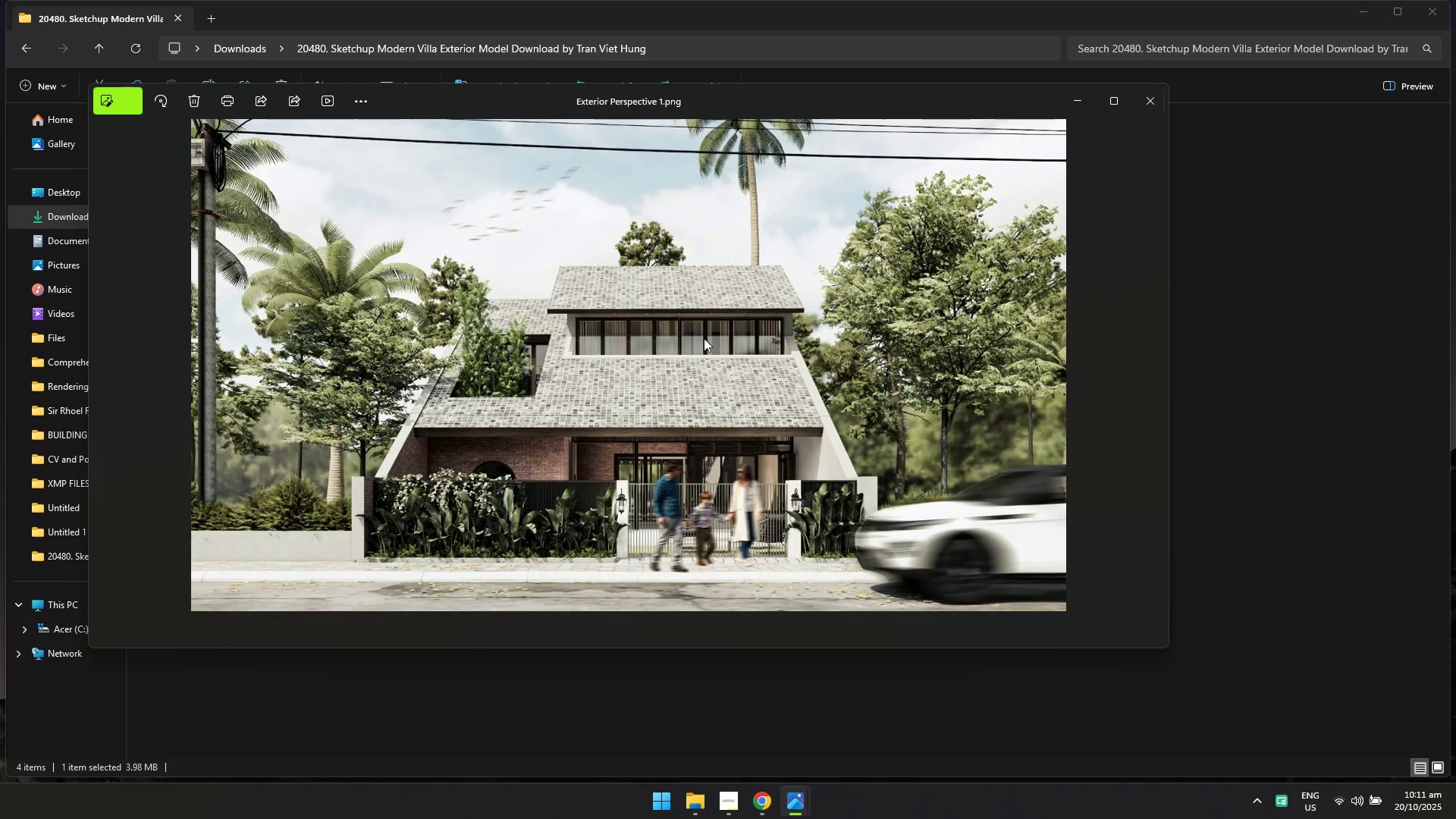 
key(Alt+AltLeft)
 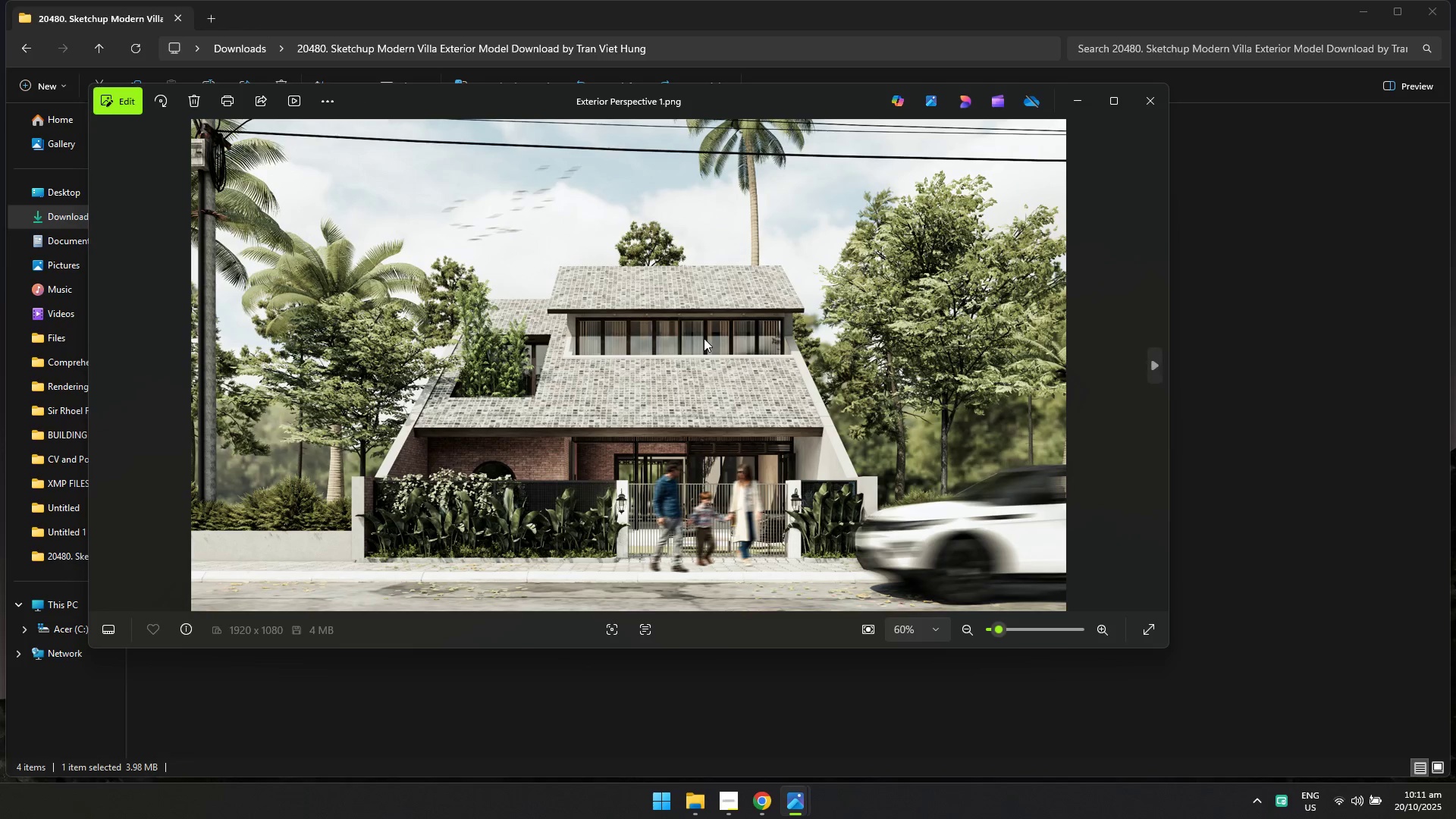 
key(Alt+Tab)
 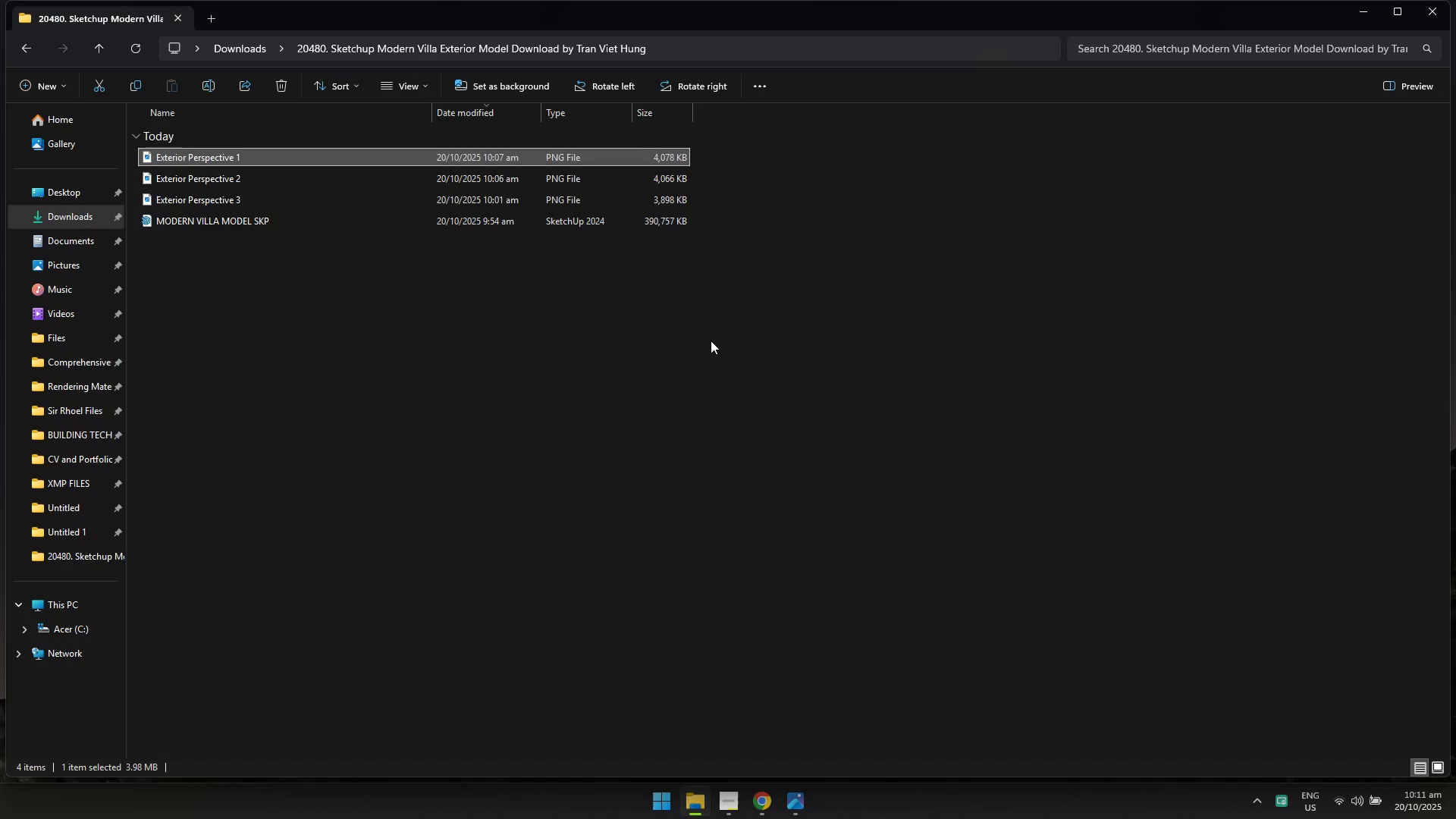 
key(Alt+AltLeft)
 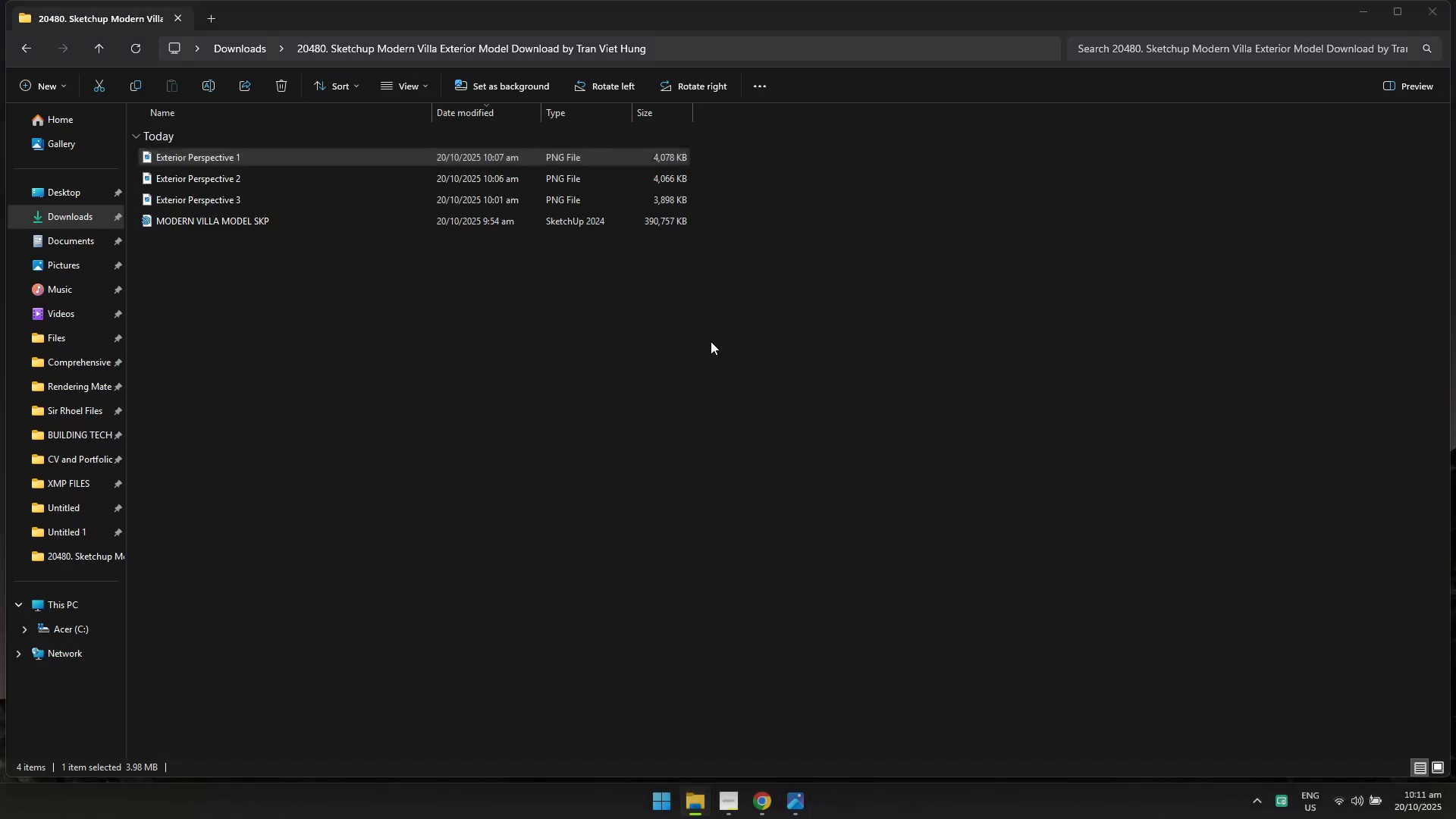 
key(Alt+Tab)
 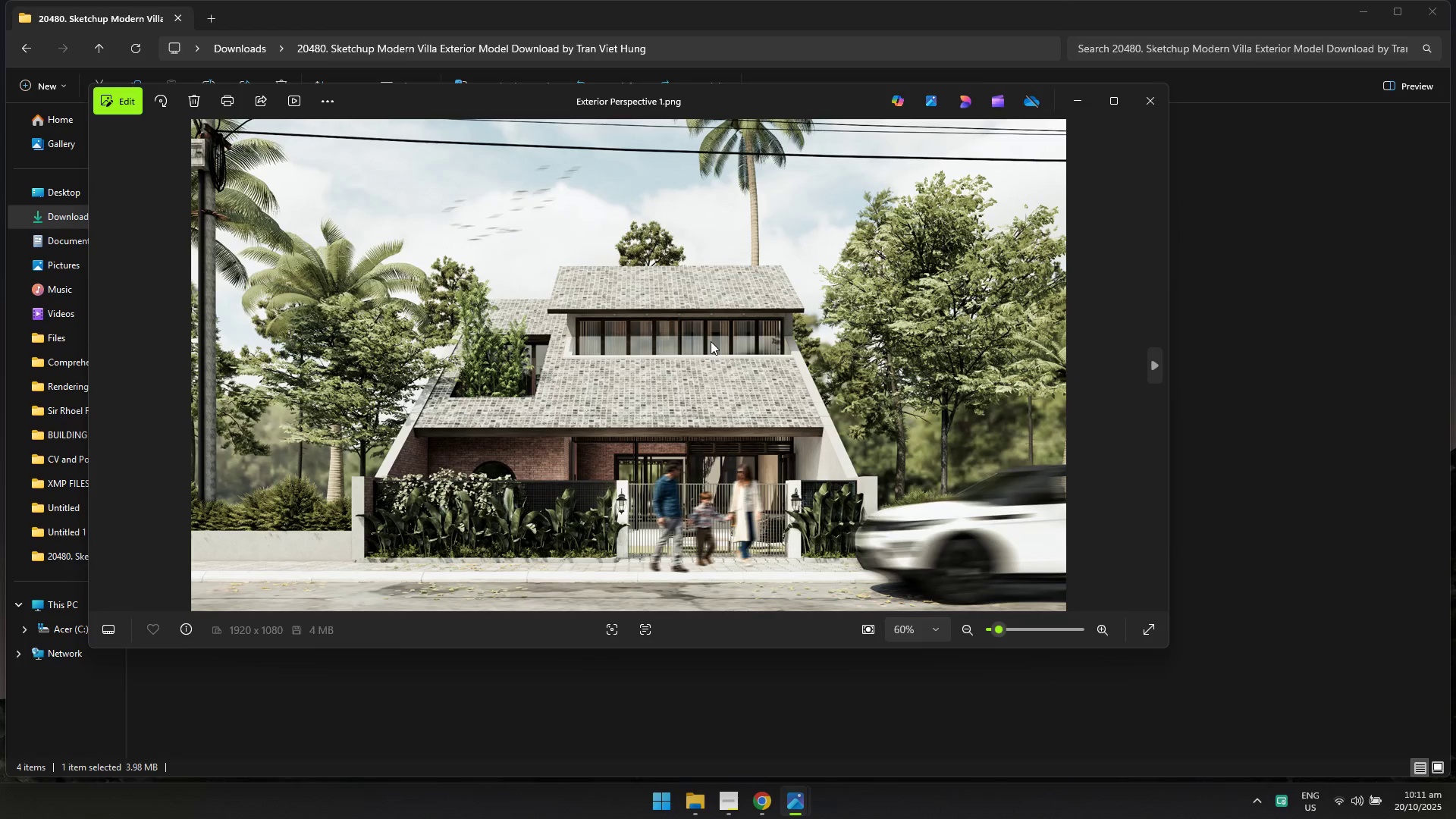 
key(Alt+AltLeft)
 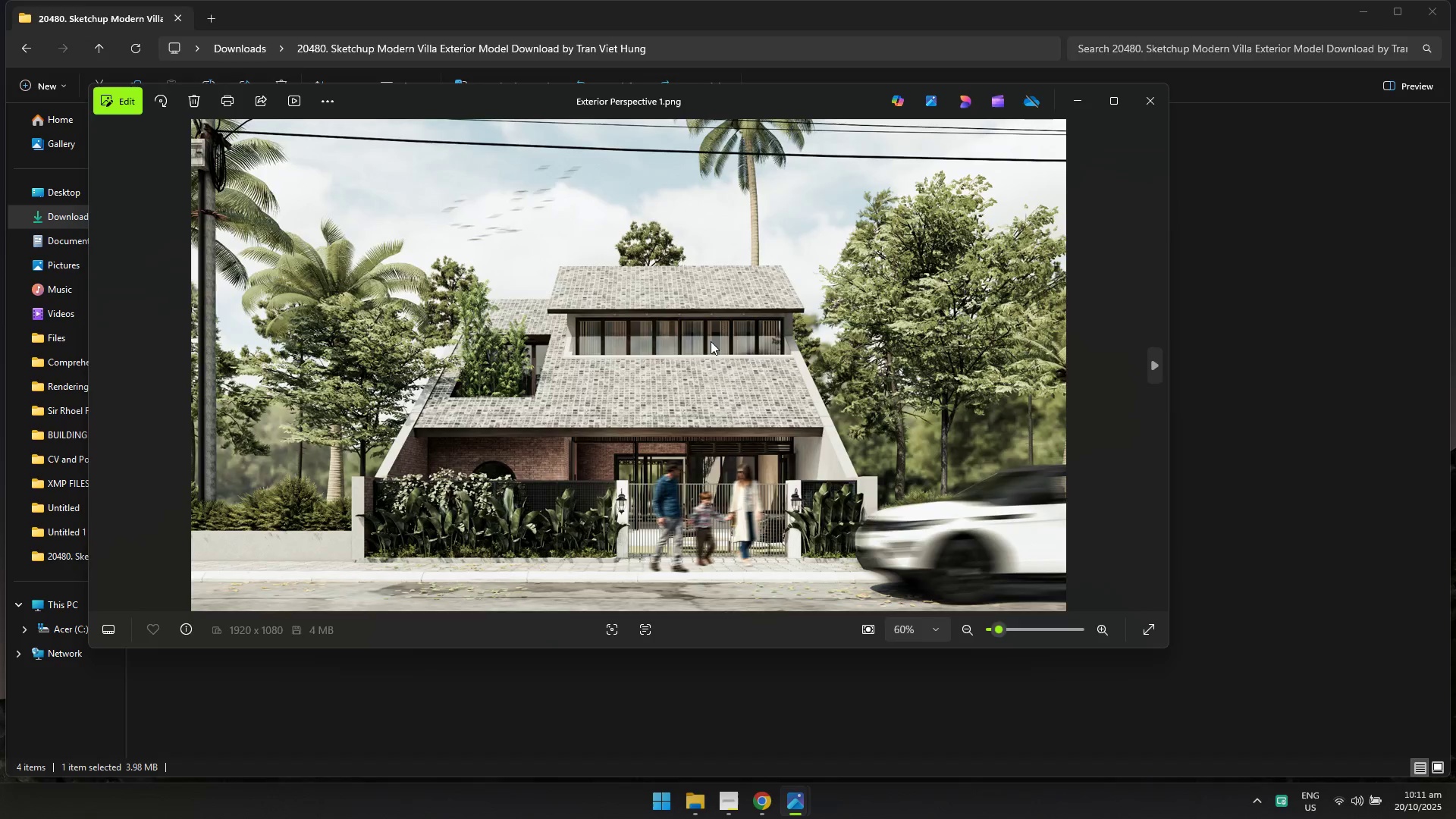 
key(Alt+Tab)
 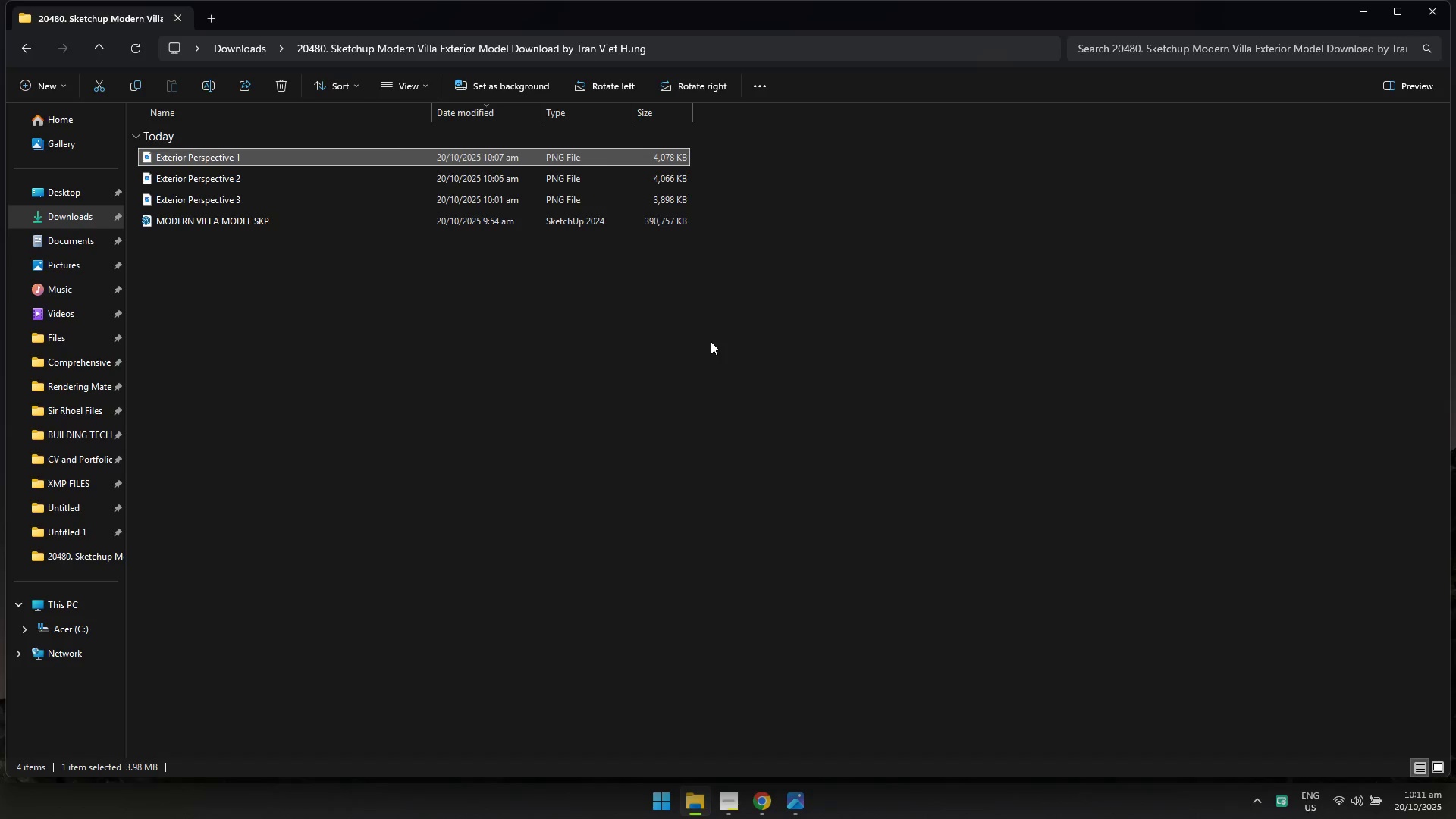 
key(Alt+AltLeft)
 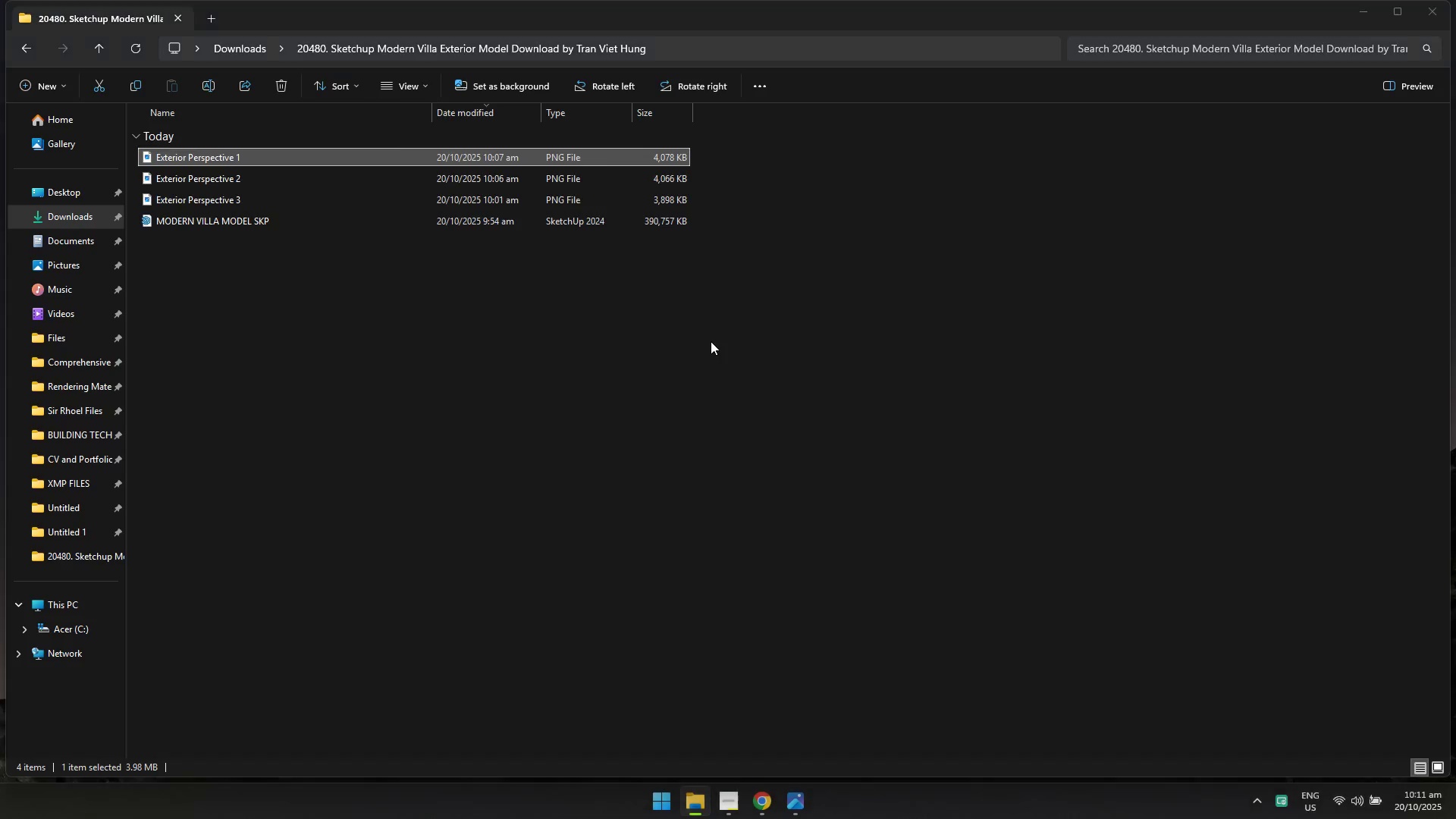 
key(Alt+Tab)
 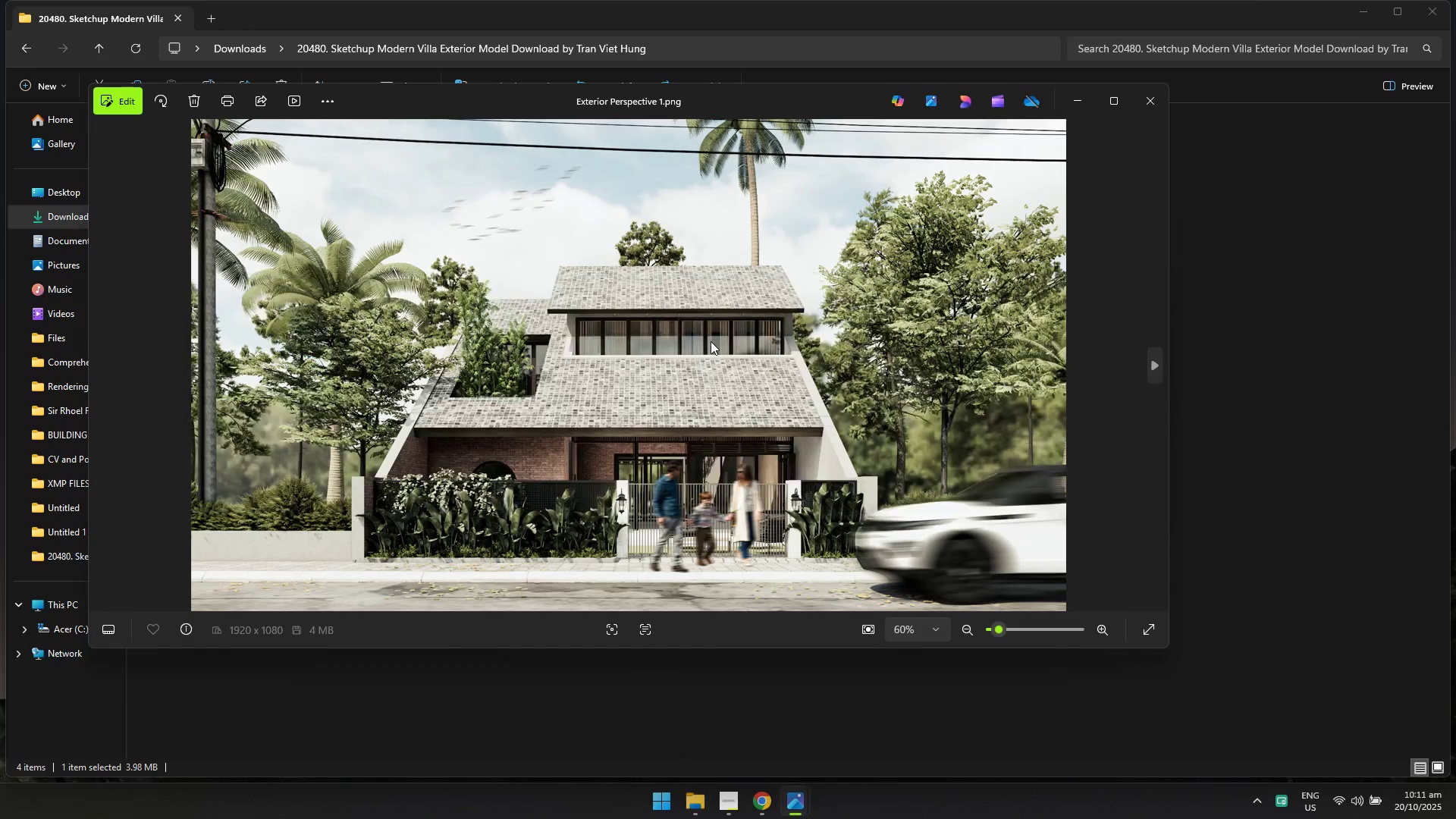 
key(Alt+AltLeft)
 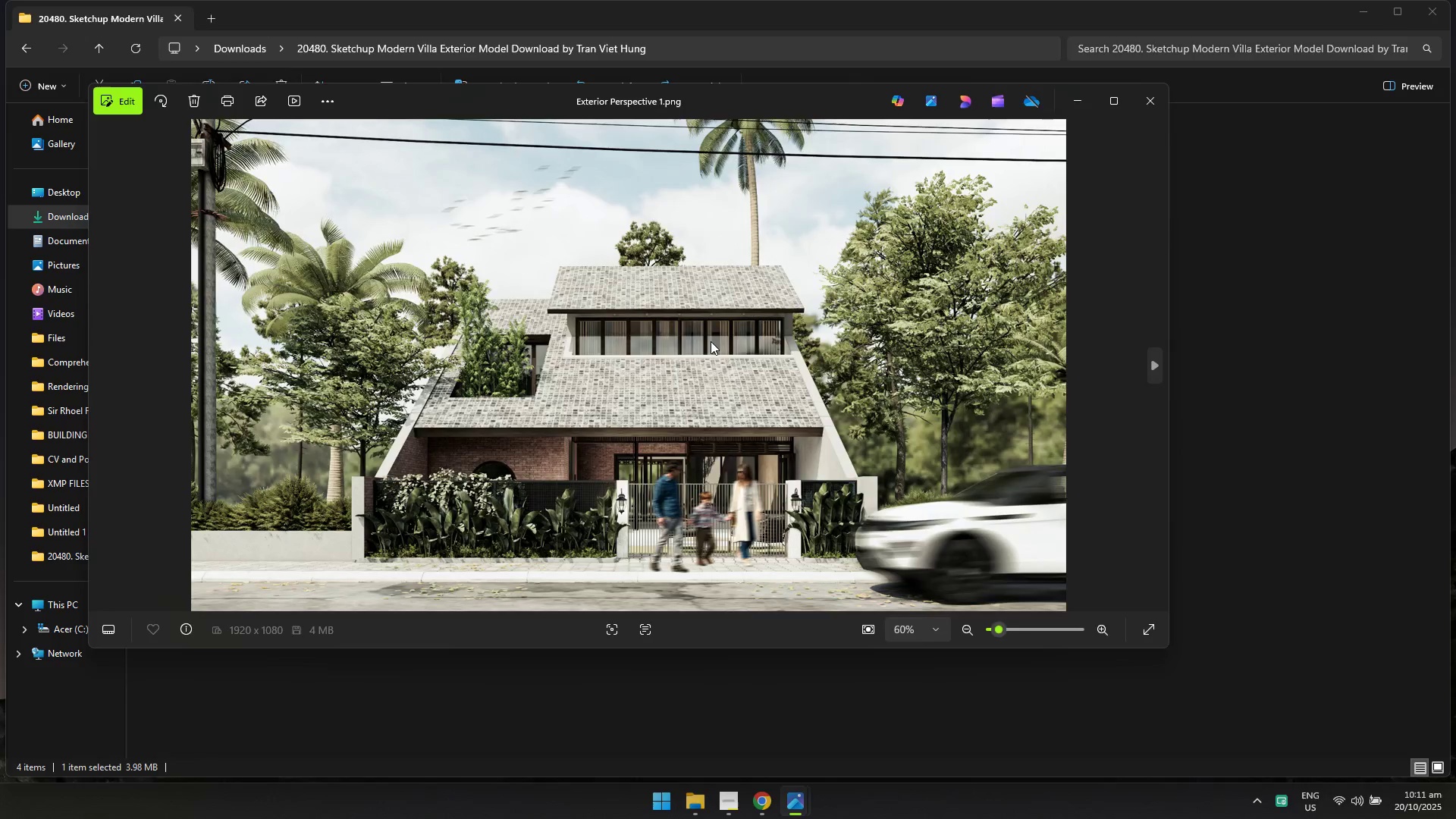 
key(Alt+Tab)
 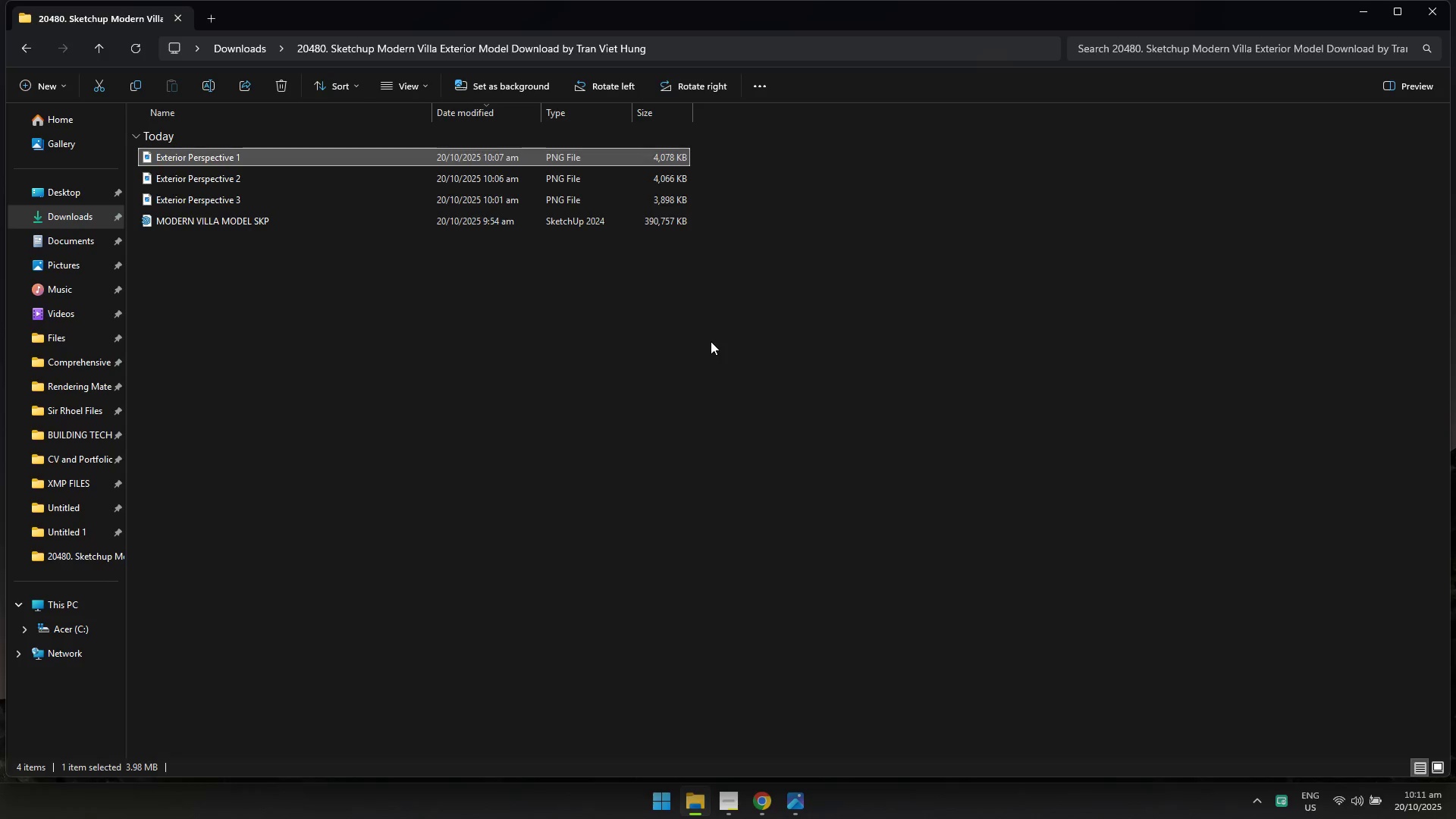 
key(Alt+AltLeft)
 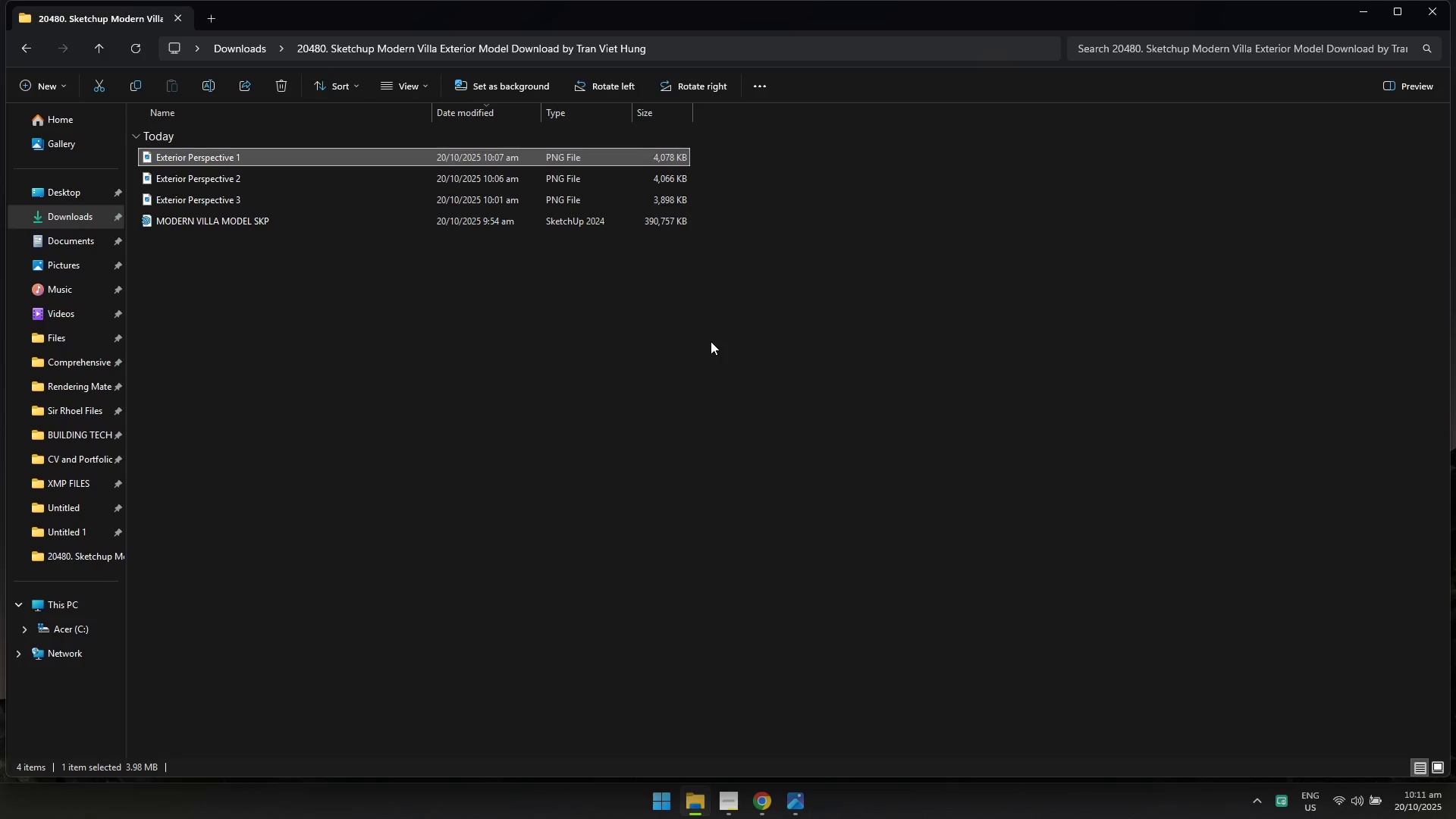 
key(Alt+Tab)
 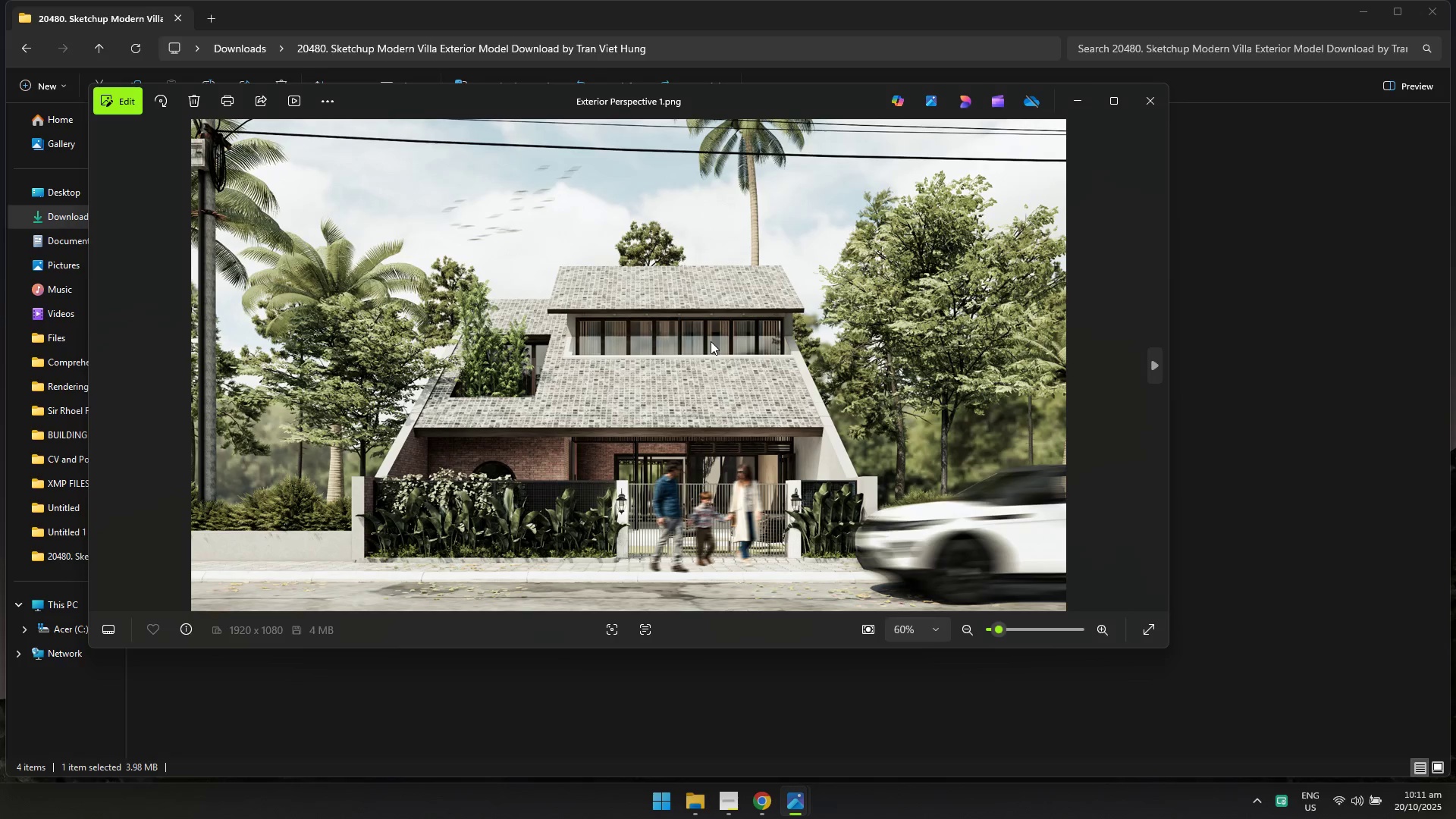 
key(Alt+AltLeft)
 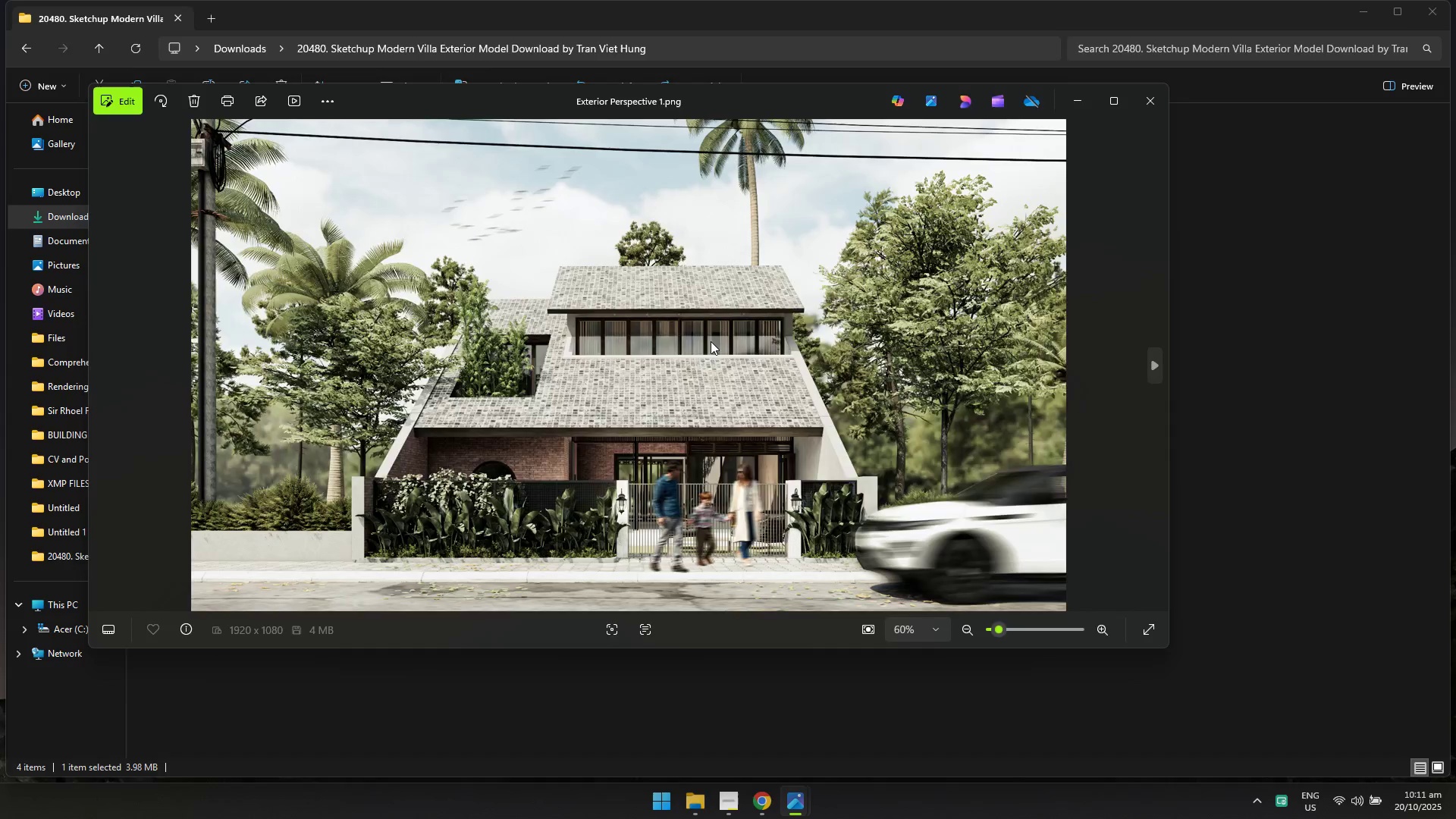 
key(Alt+Tab)
 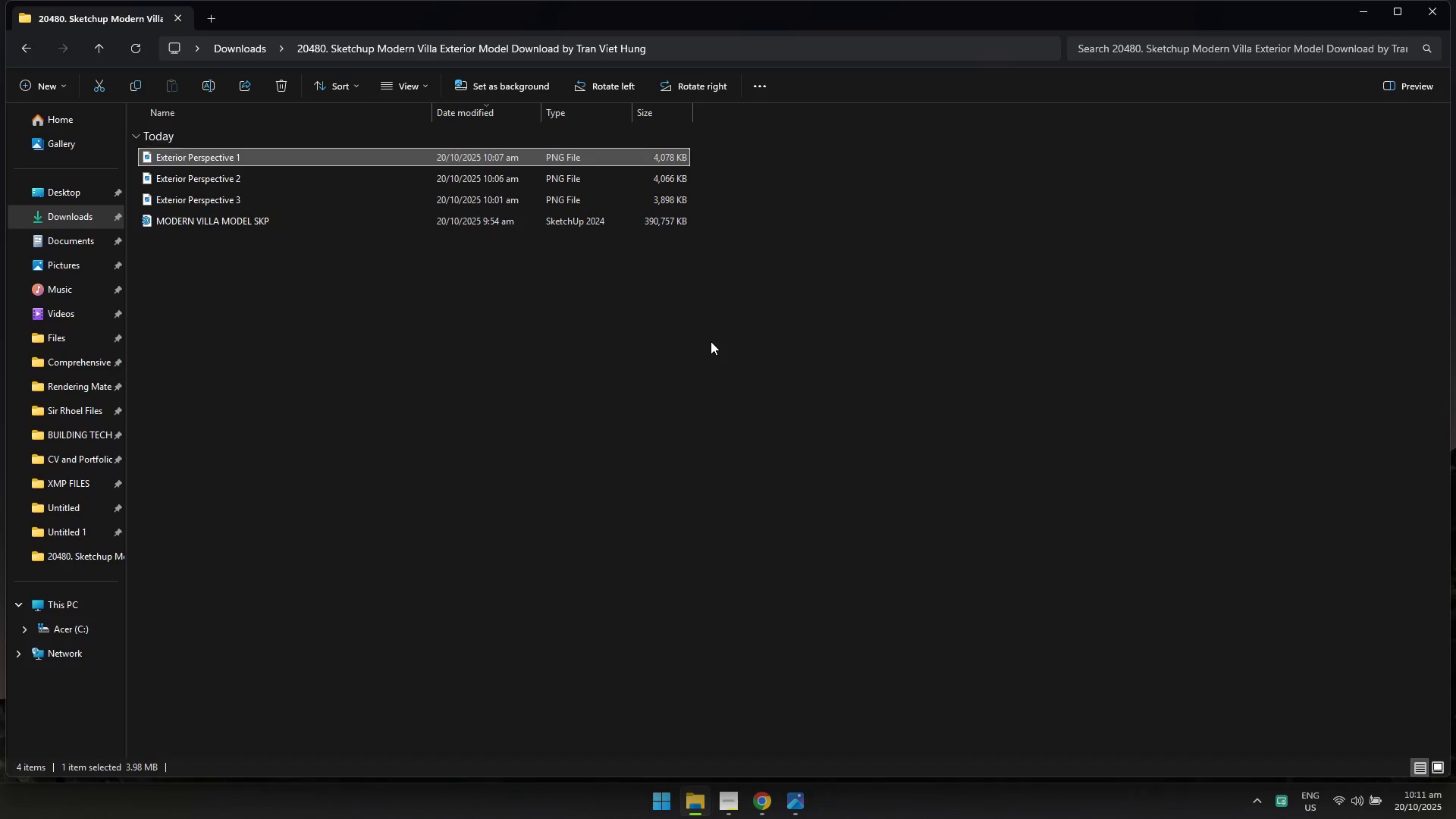 
key(Alt+AltLeft)
 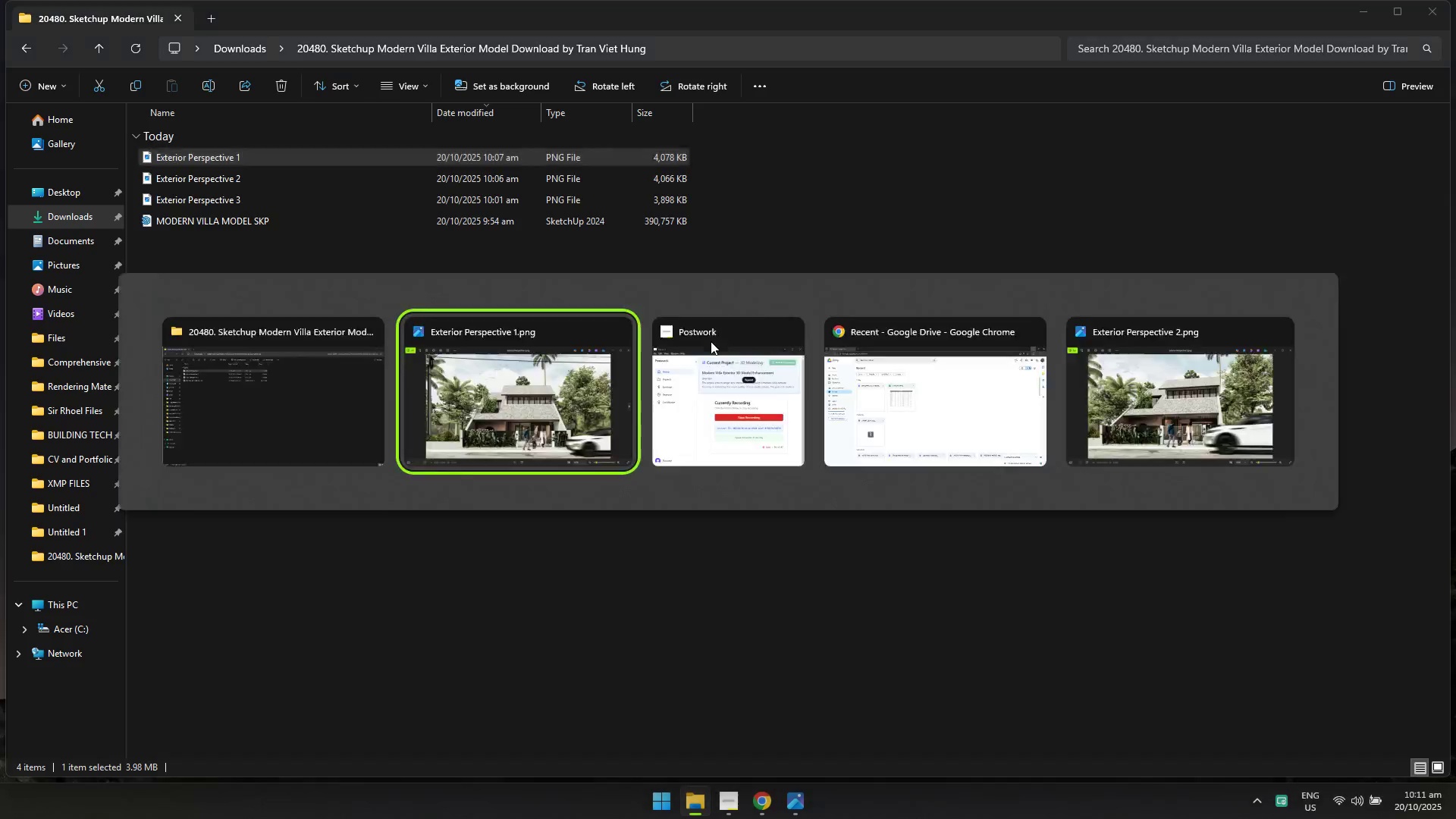 
key(Alt+Tab)
 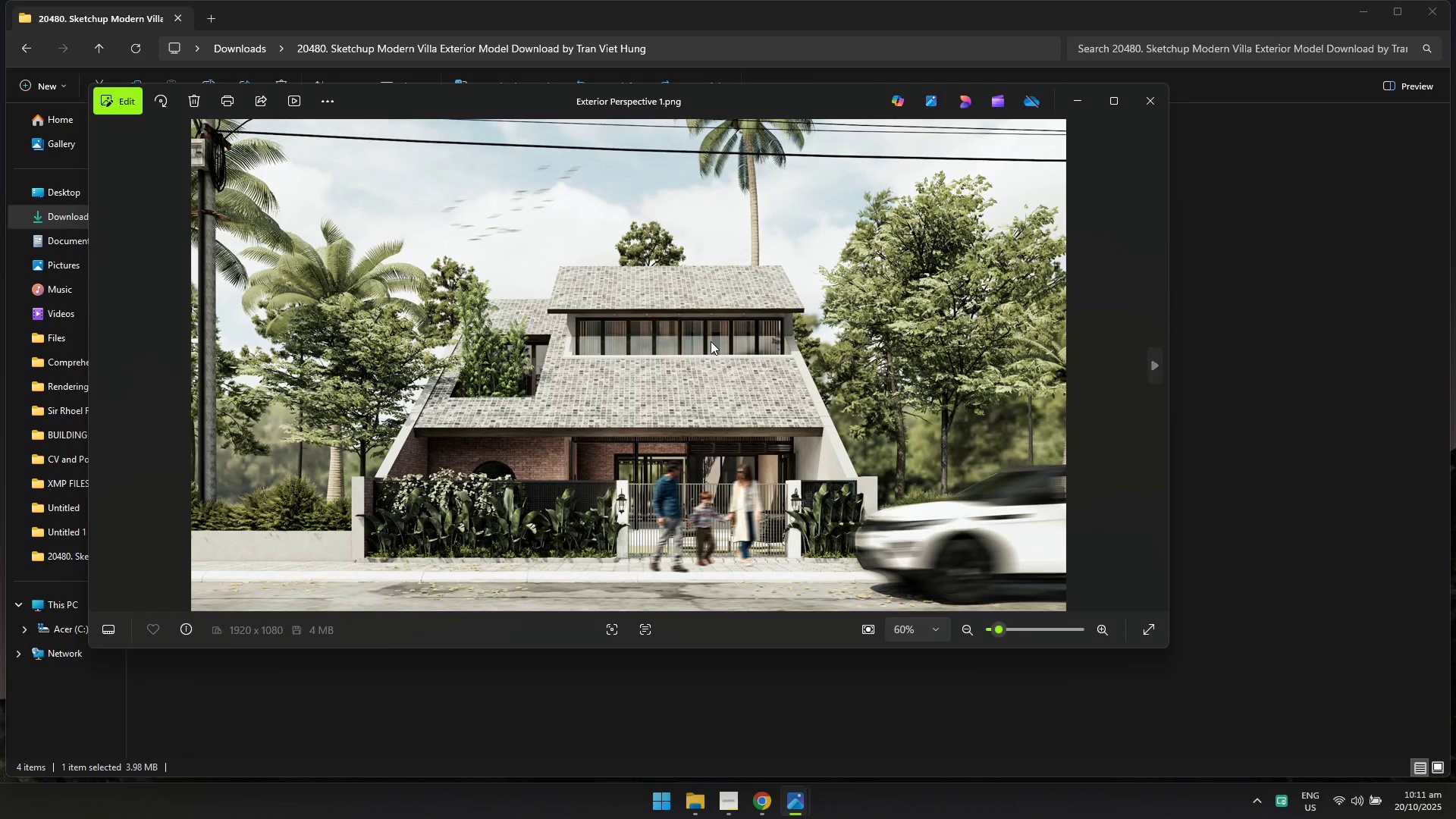 
key(Alt+AltLeft)
 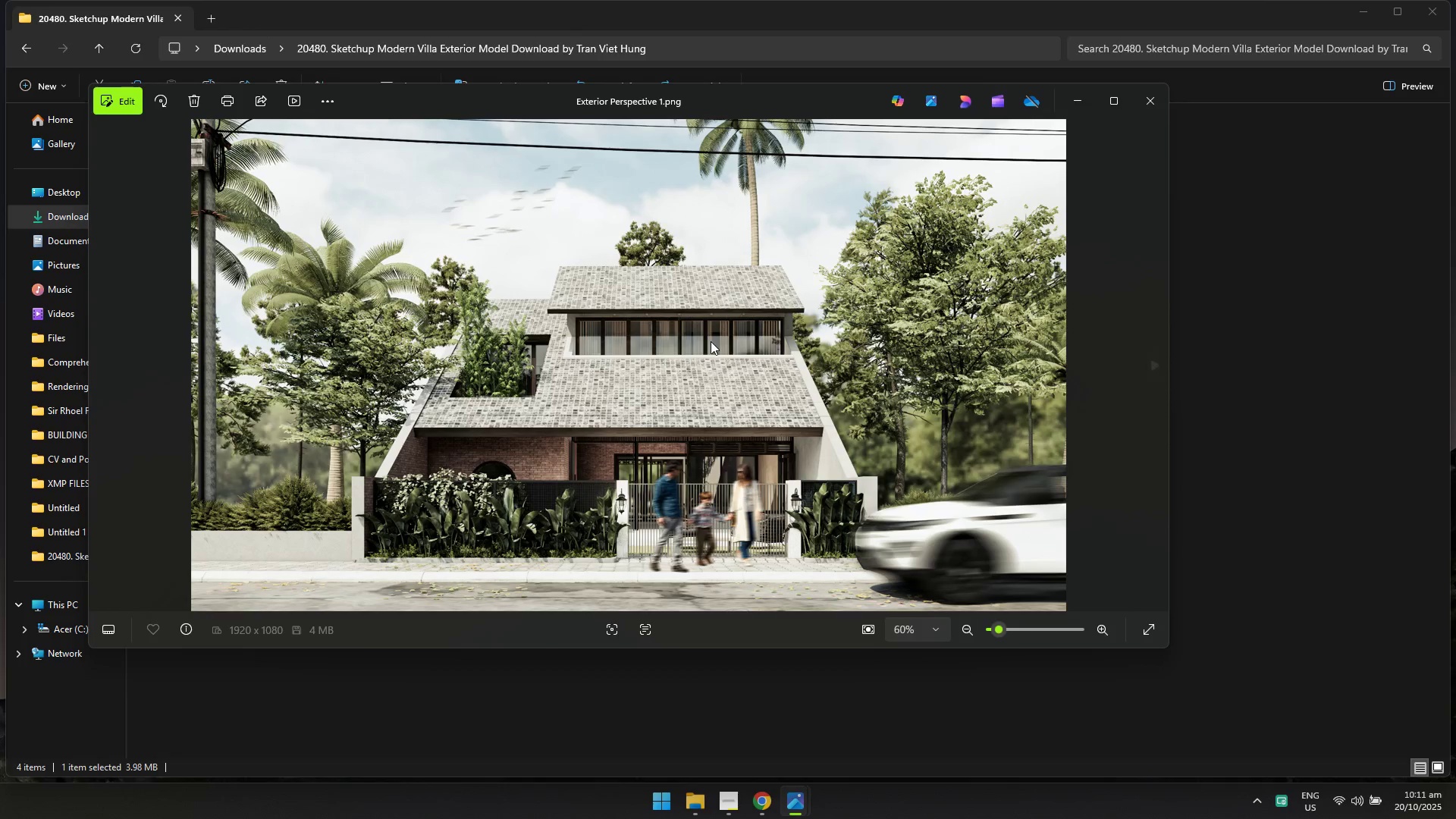 
key(Alt+Tab)
 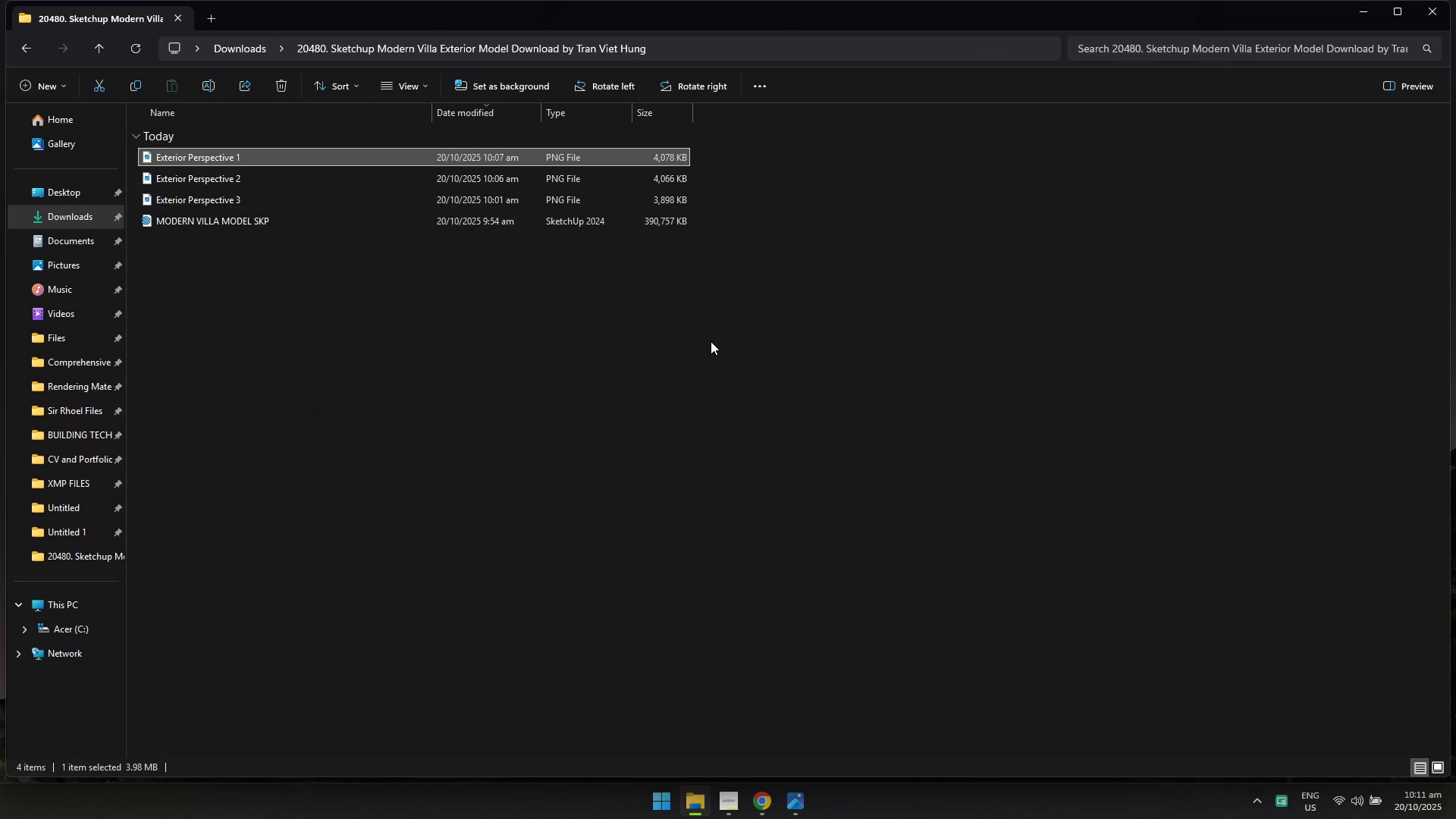 
key(Alt+AltLeft)
 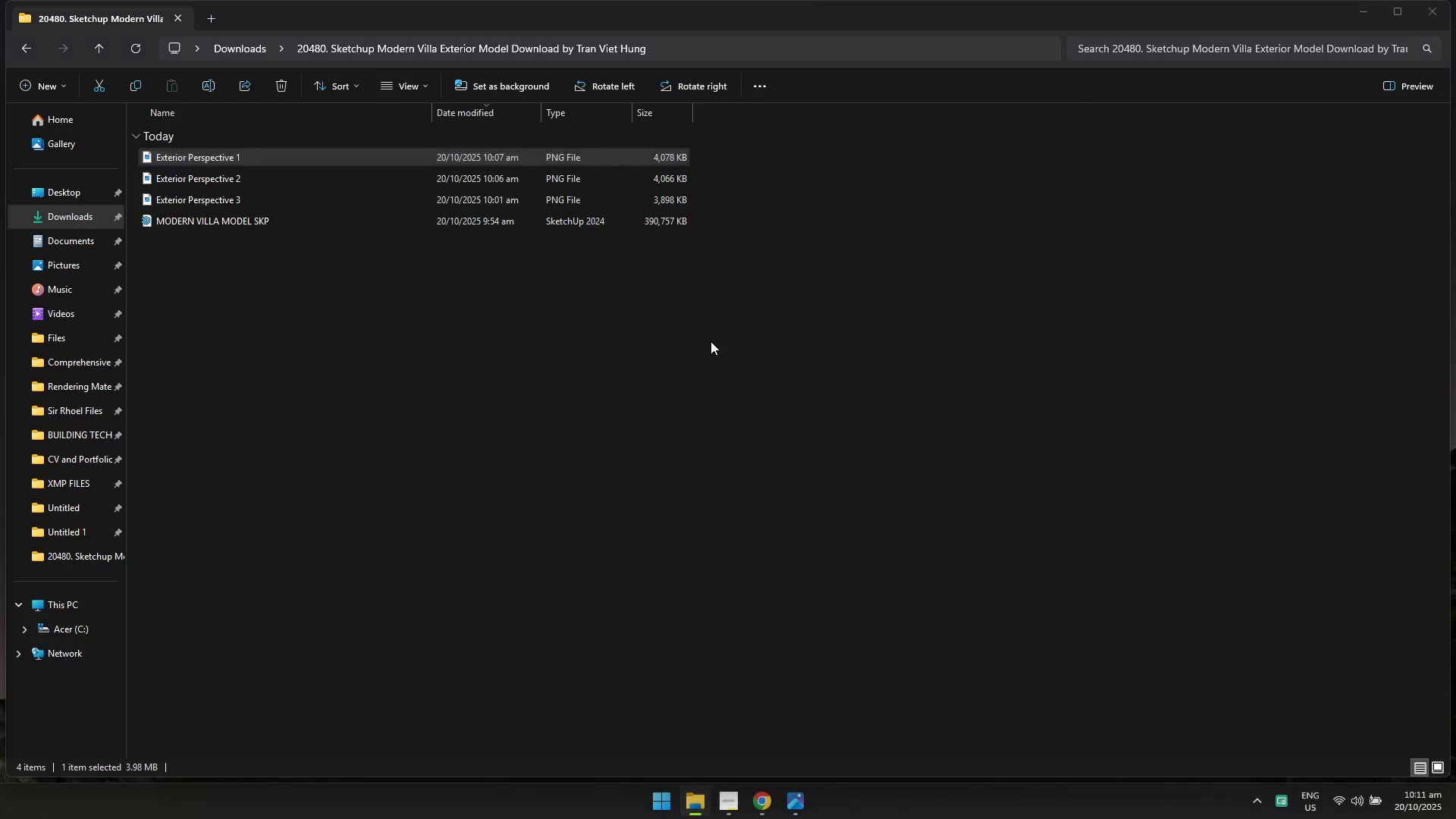 
key(Alt+Tab)
 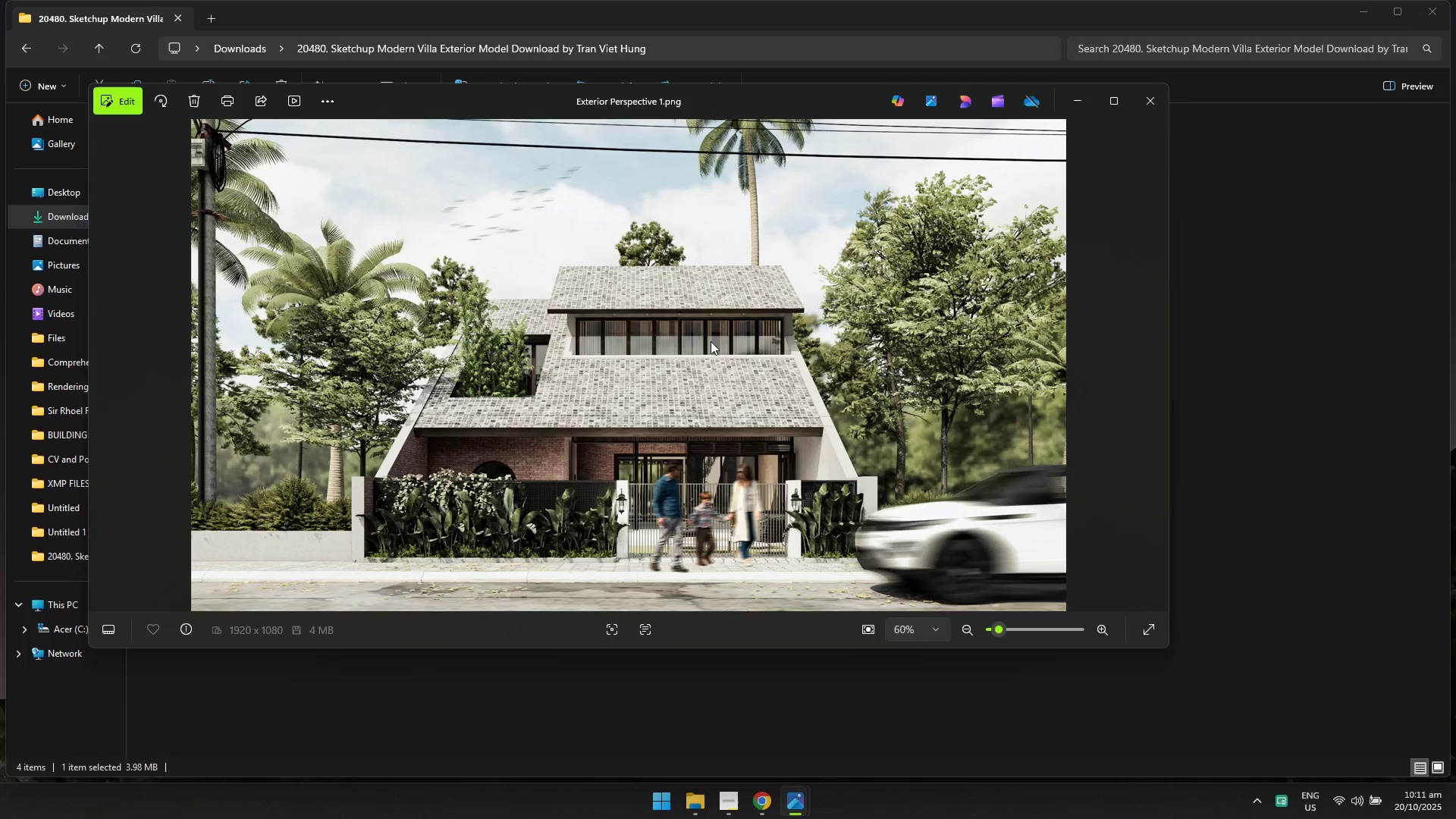 
key(Alt+AltLeft)
 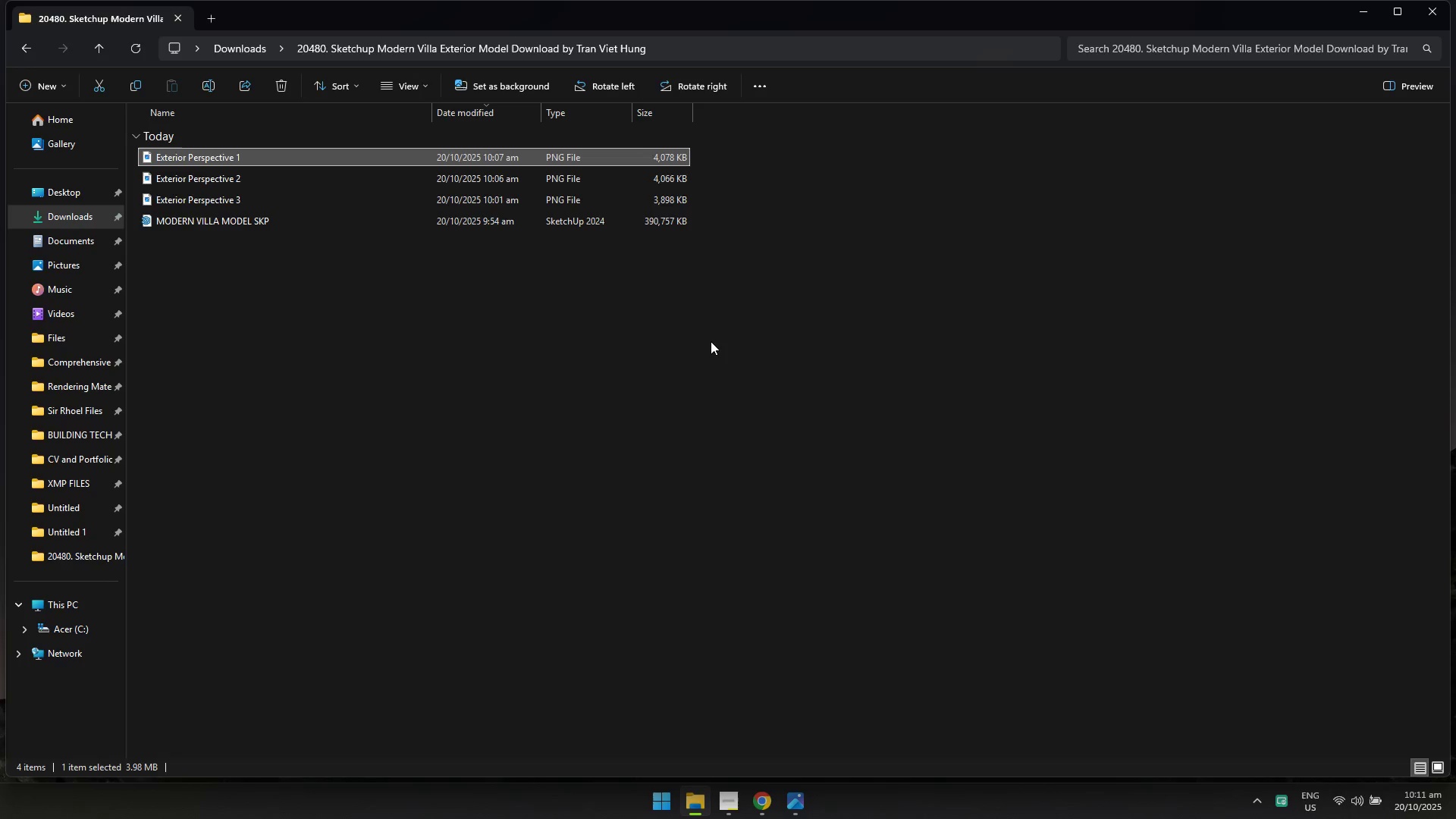 
key(Alt+Tab)
 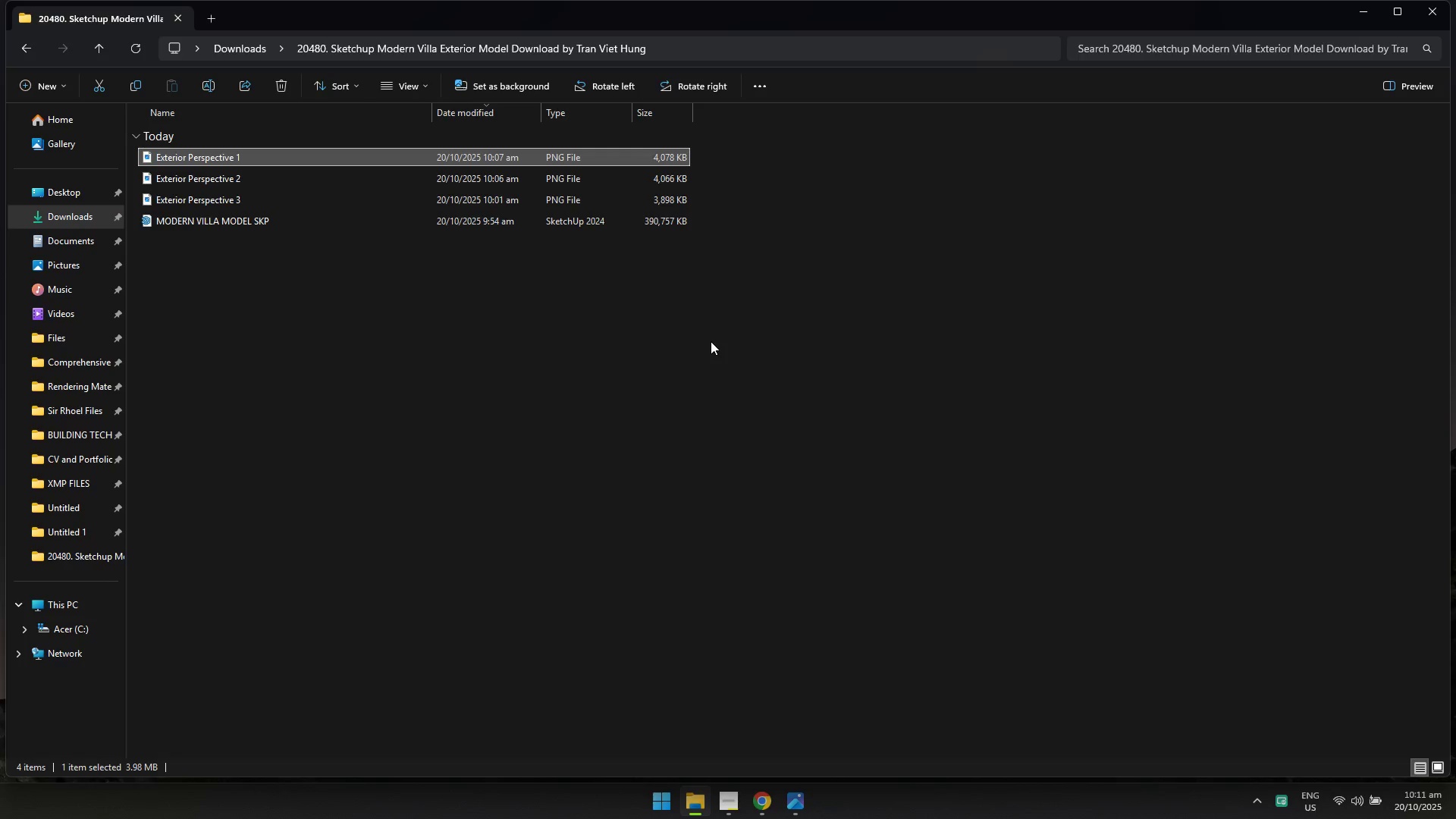 
key(Alt+AltLeft)
 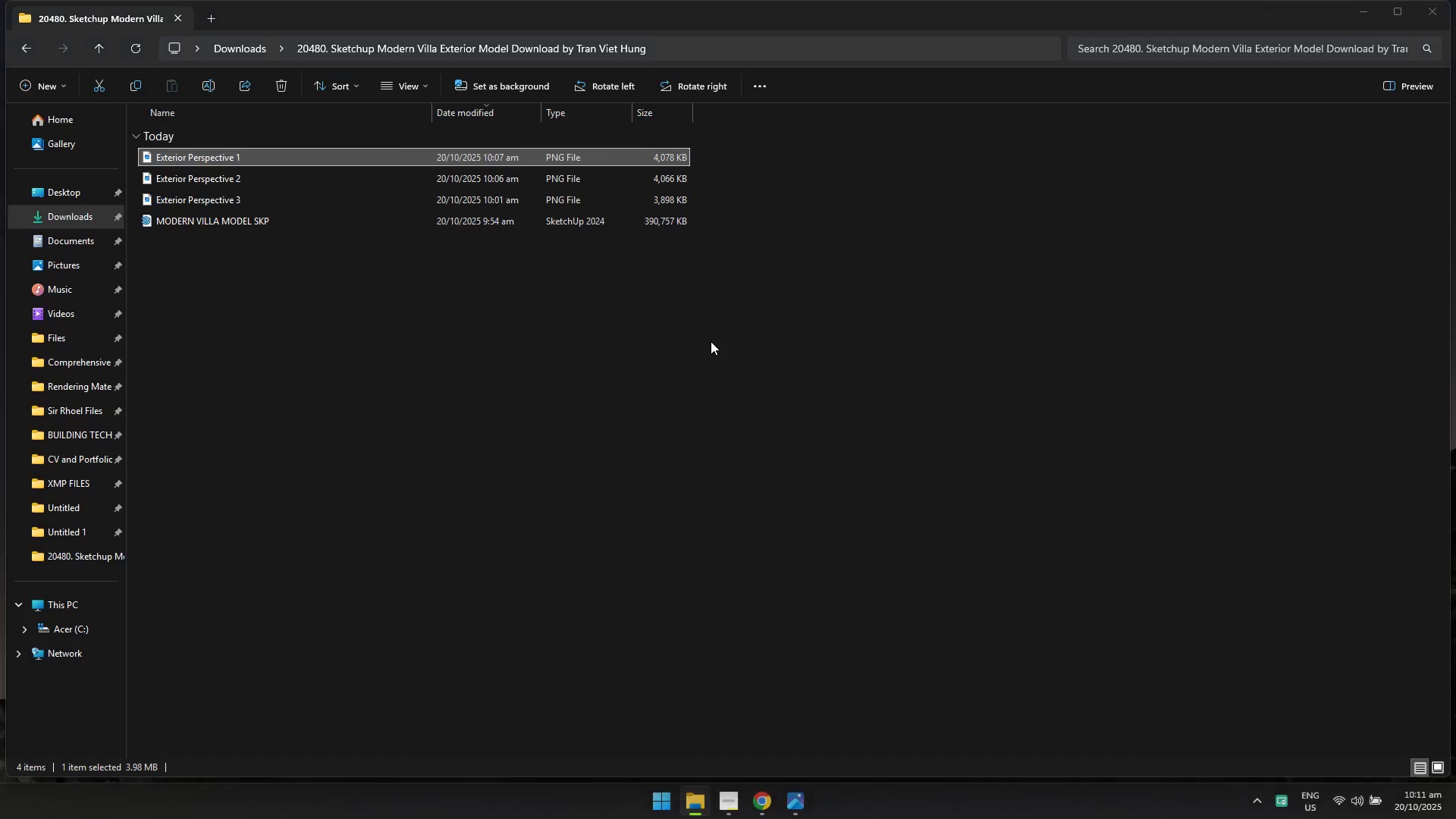 
key(Alt+Tab)
 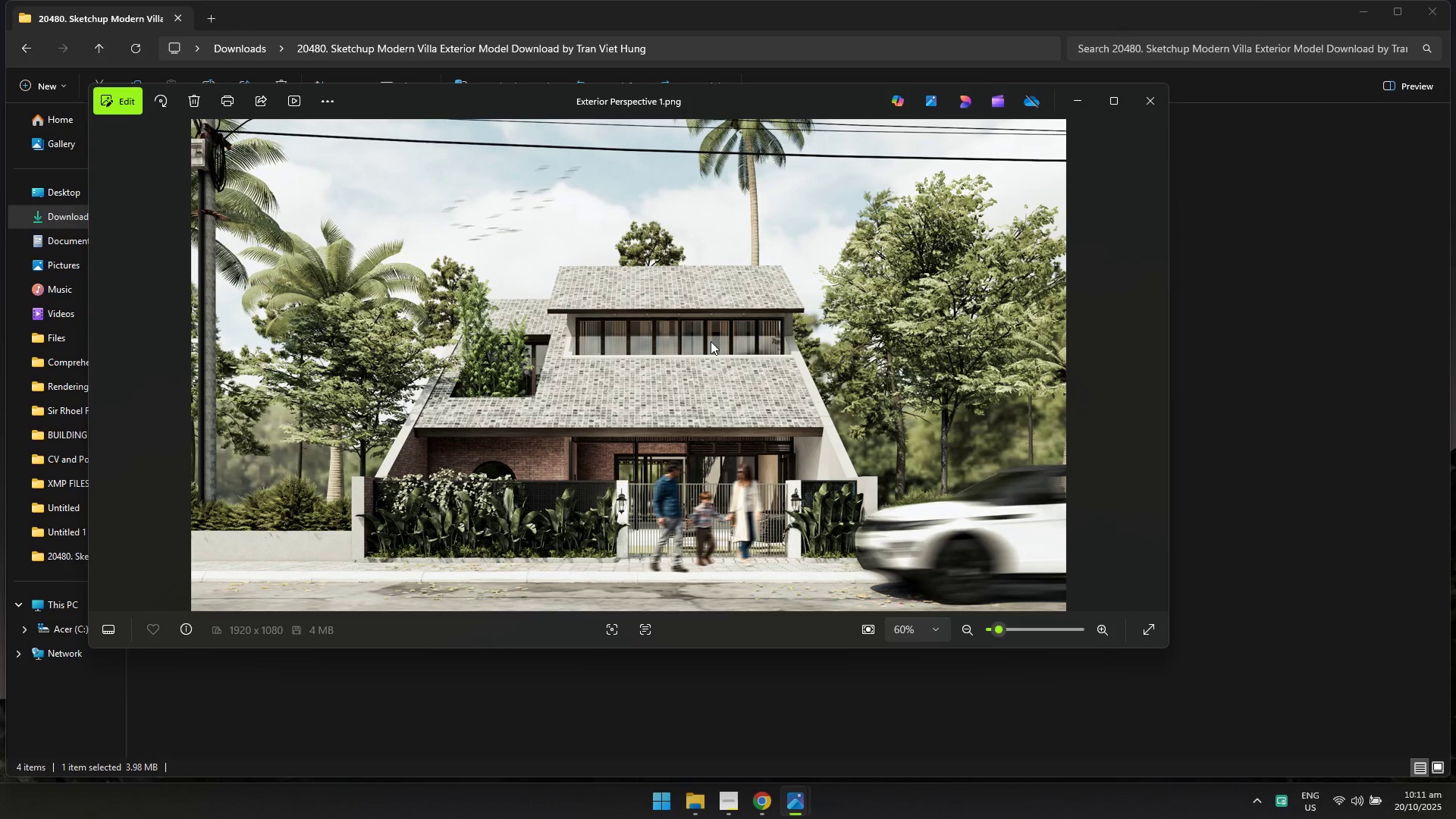 
key(Alt+AltLeft)
 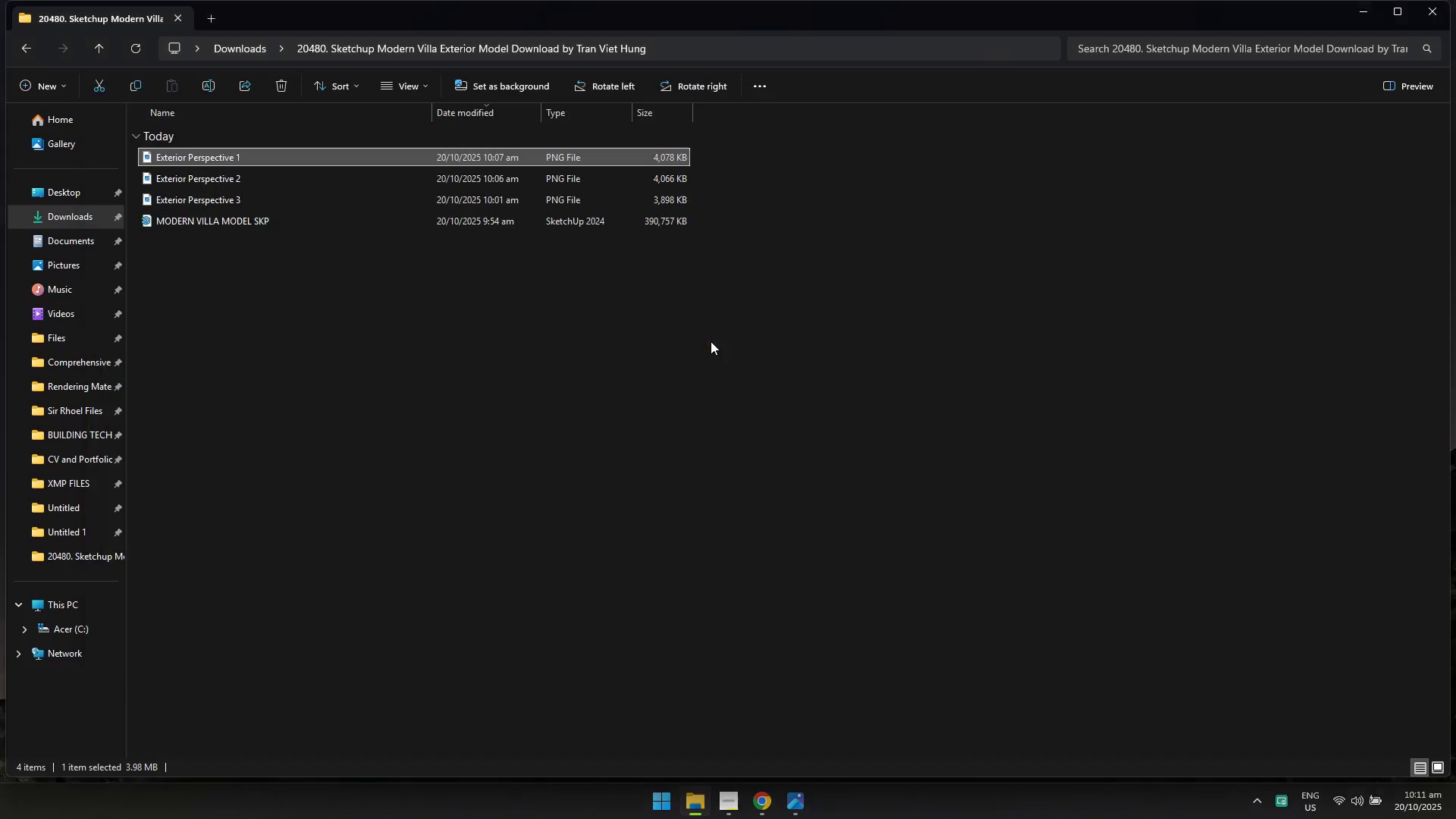 
key(Alt+Tab)
 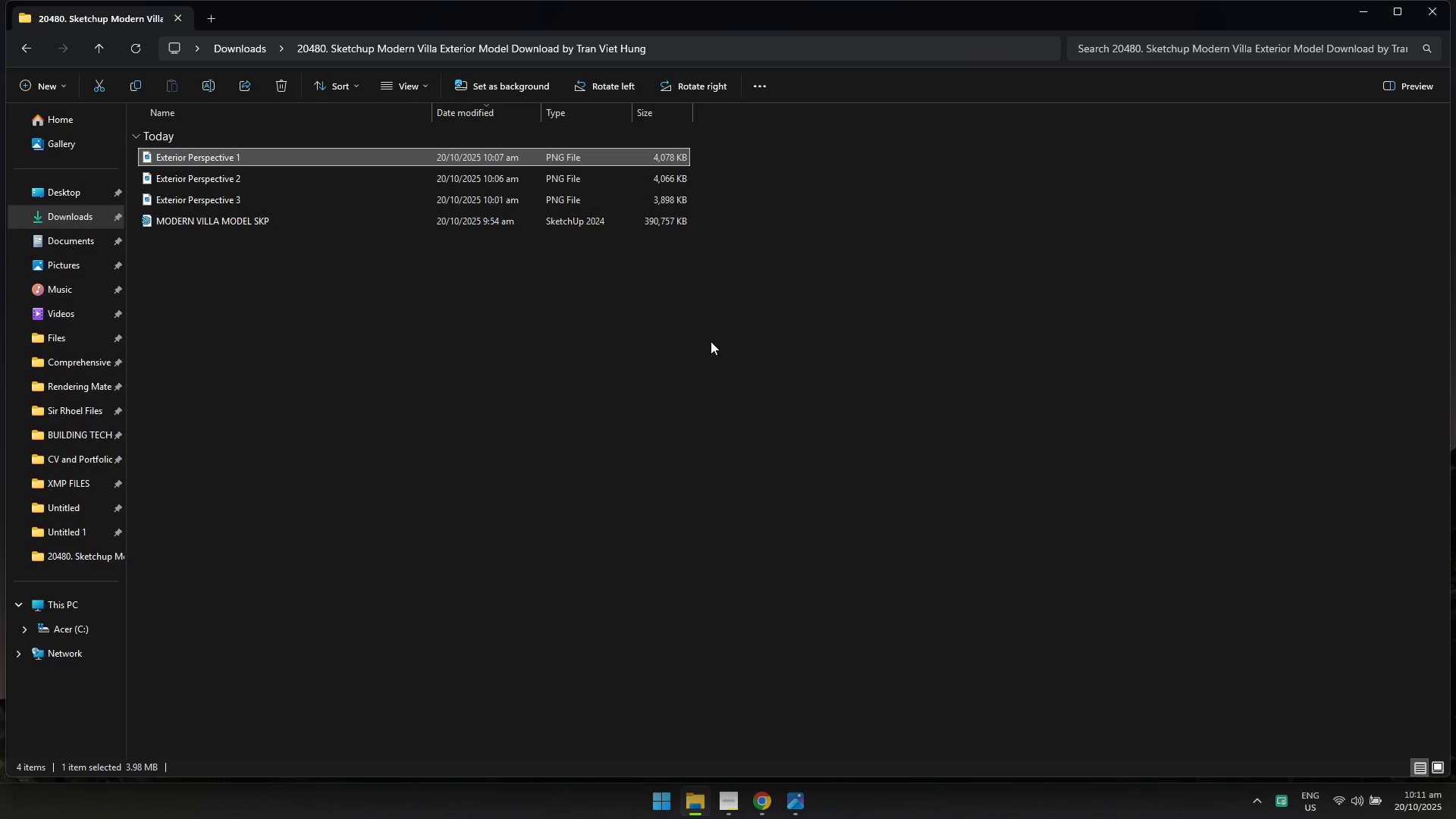 
key(Alt+AltLeft)
 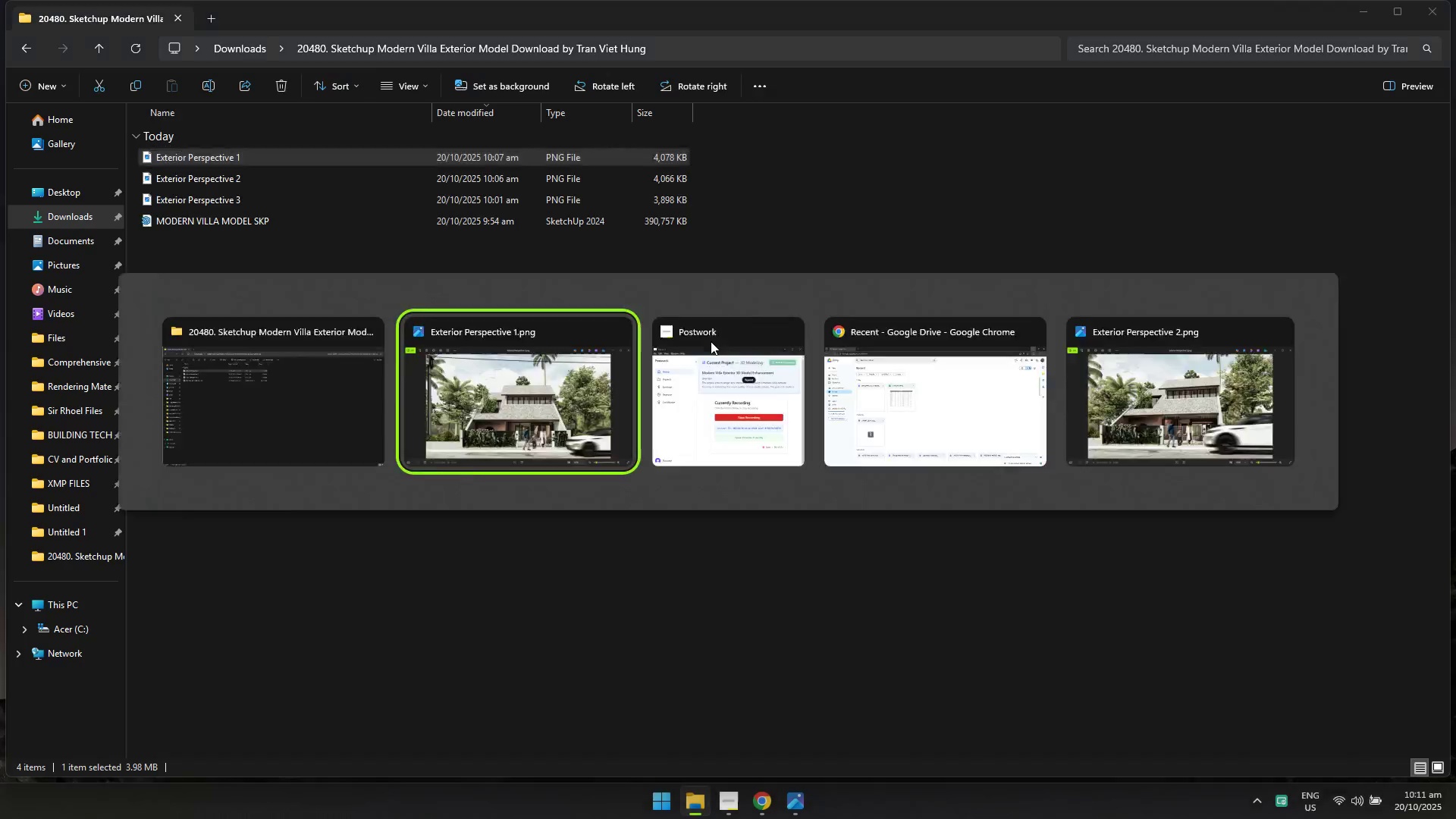 
key(Alt+Tab)
 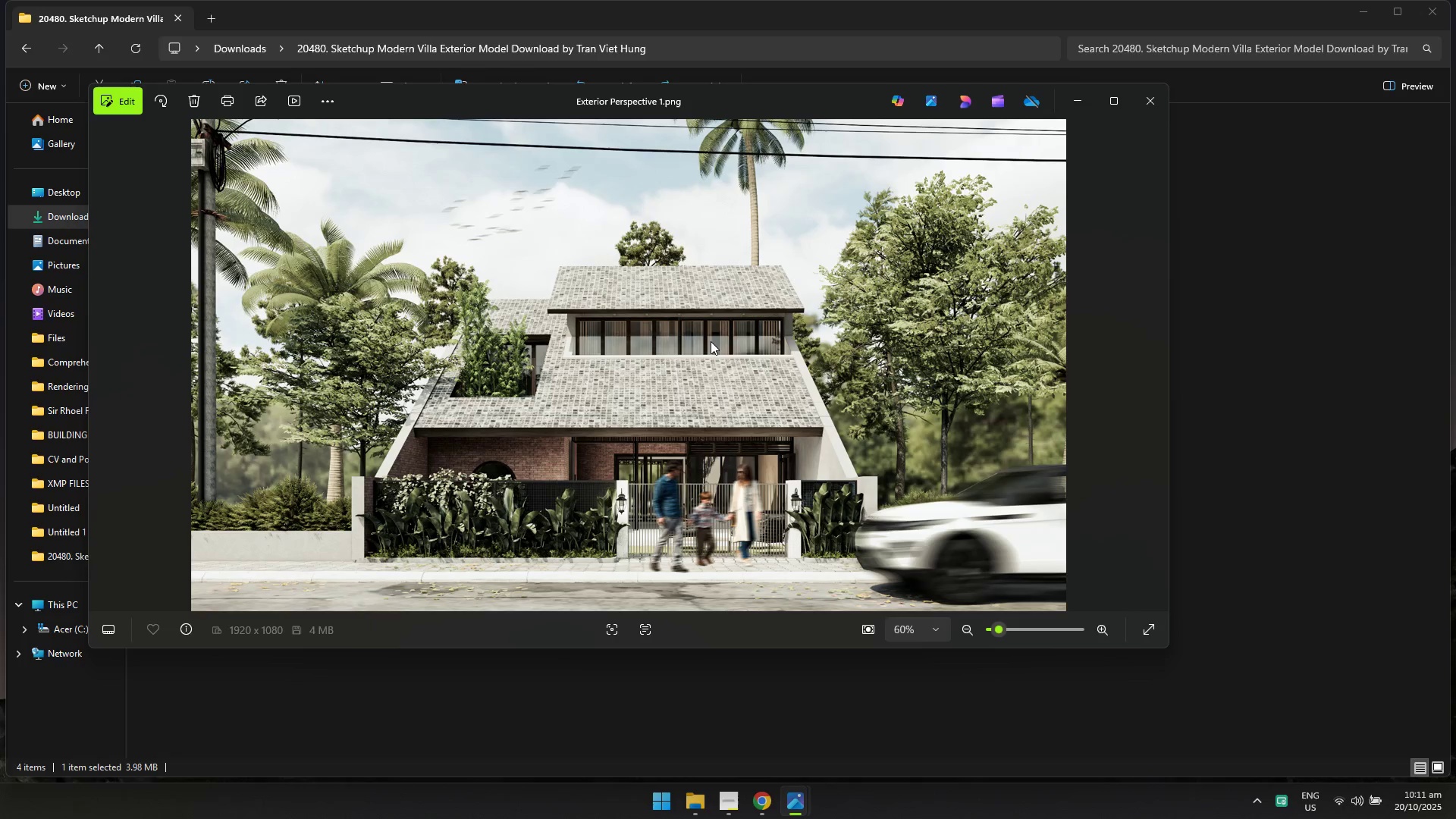 
key(Alt+AltLeft)
 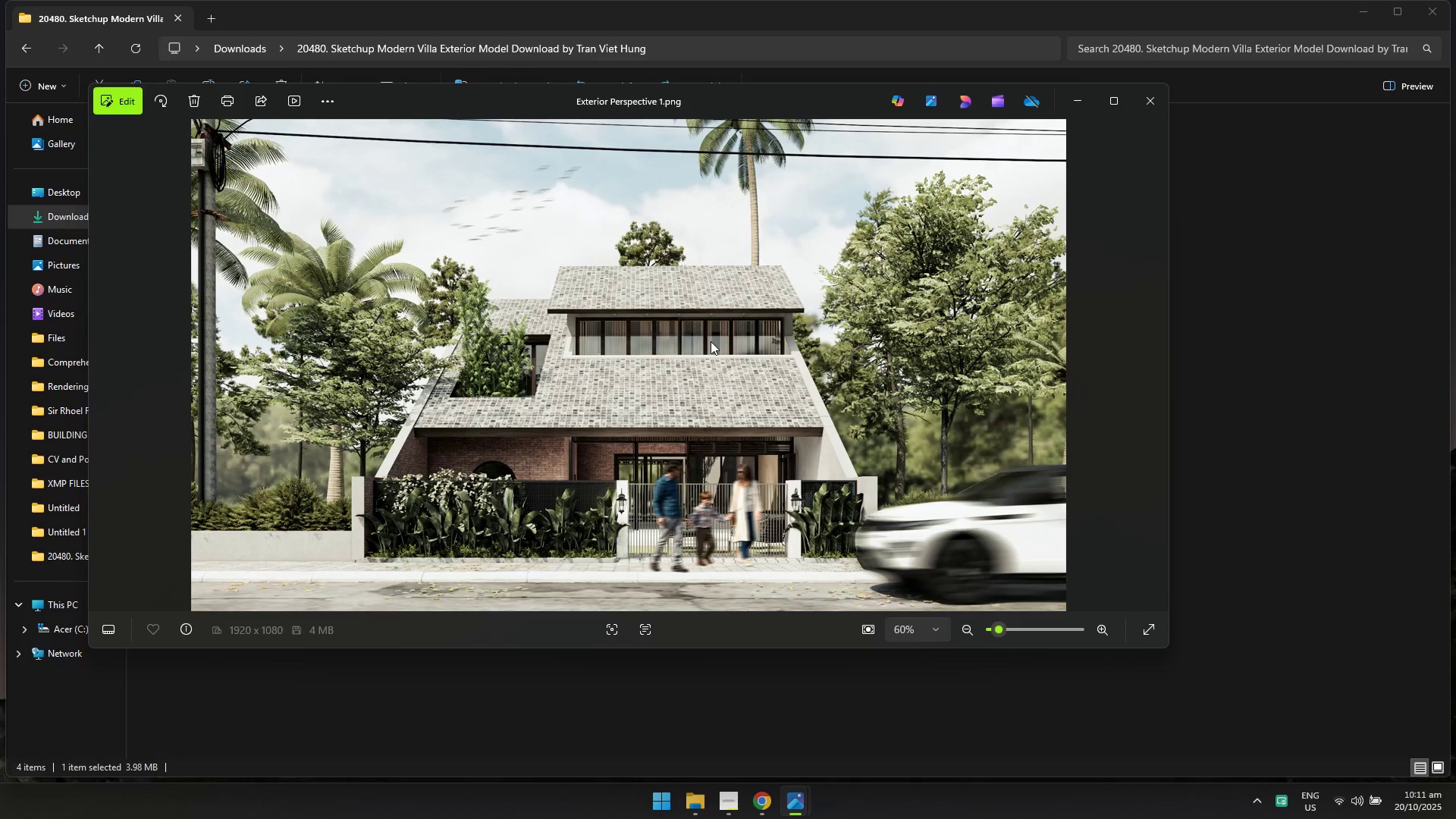 
key(Alt+Tab)
 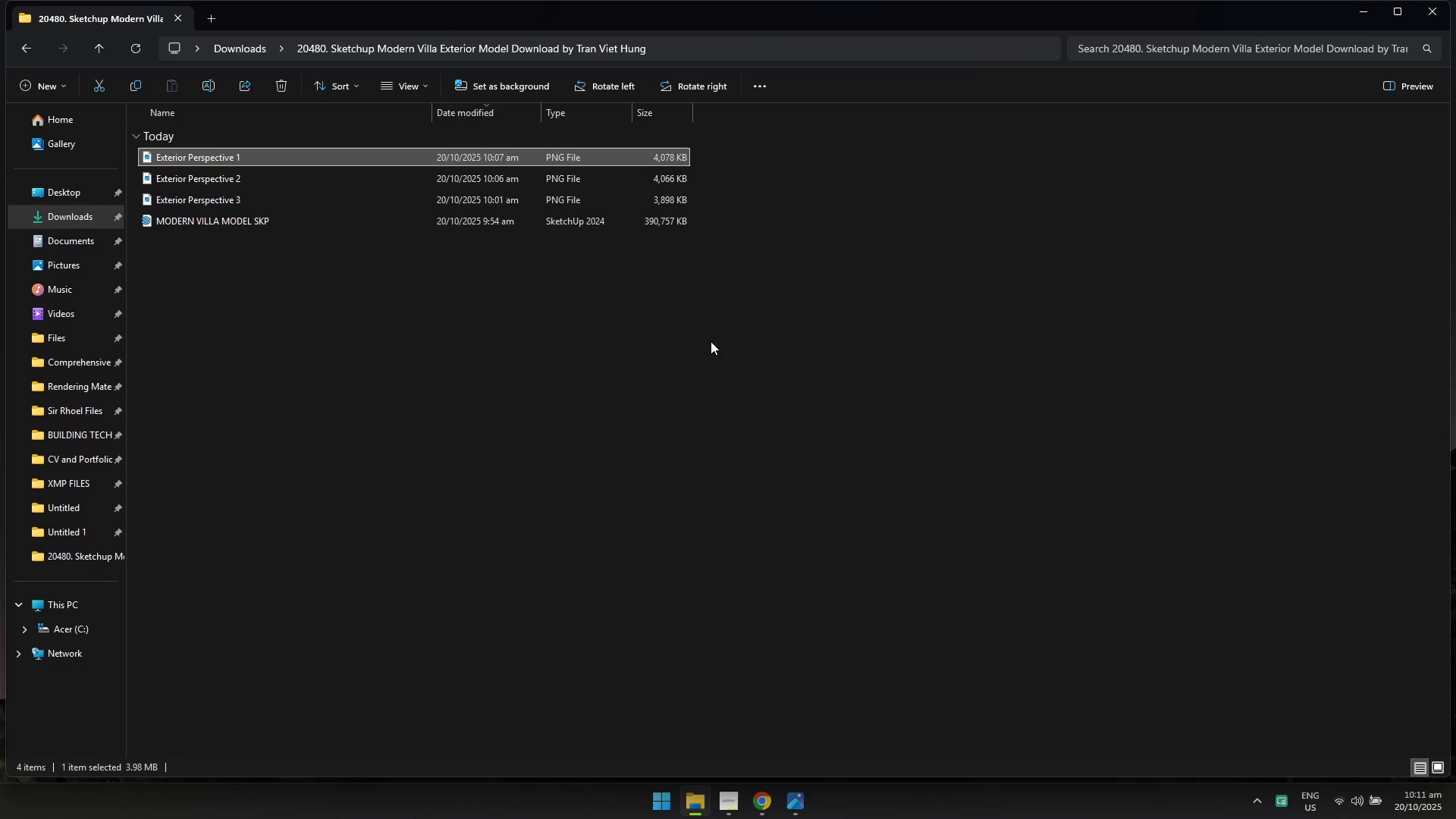 
key(Alt+AltLeft)
 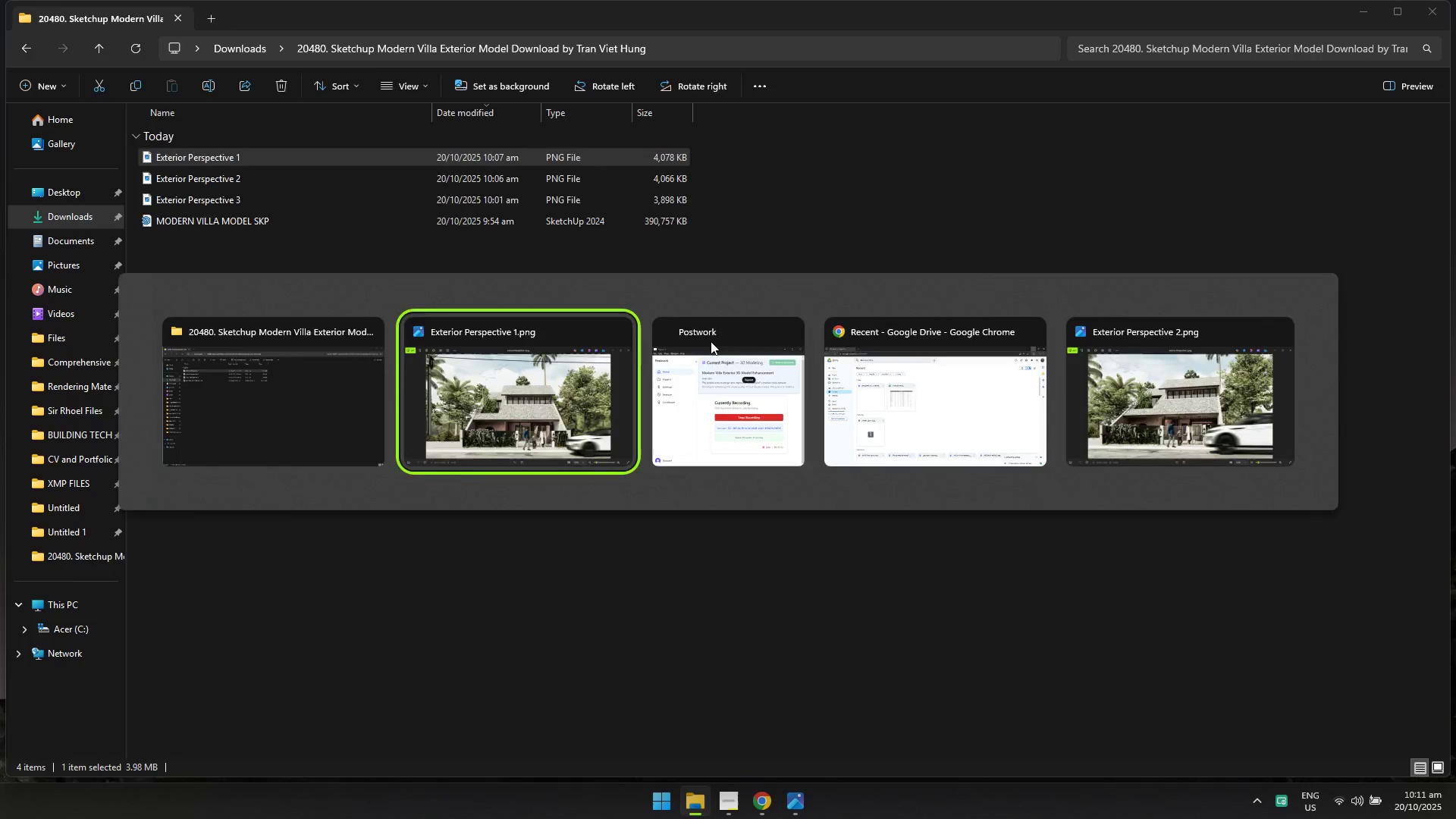 
key(Alt+Tab)
 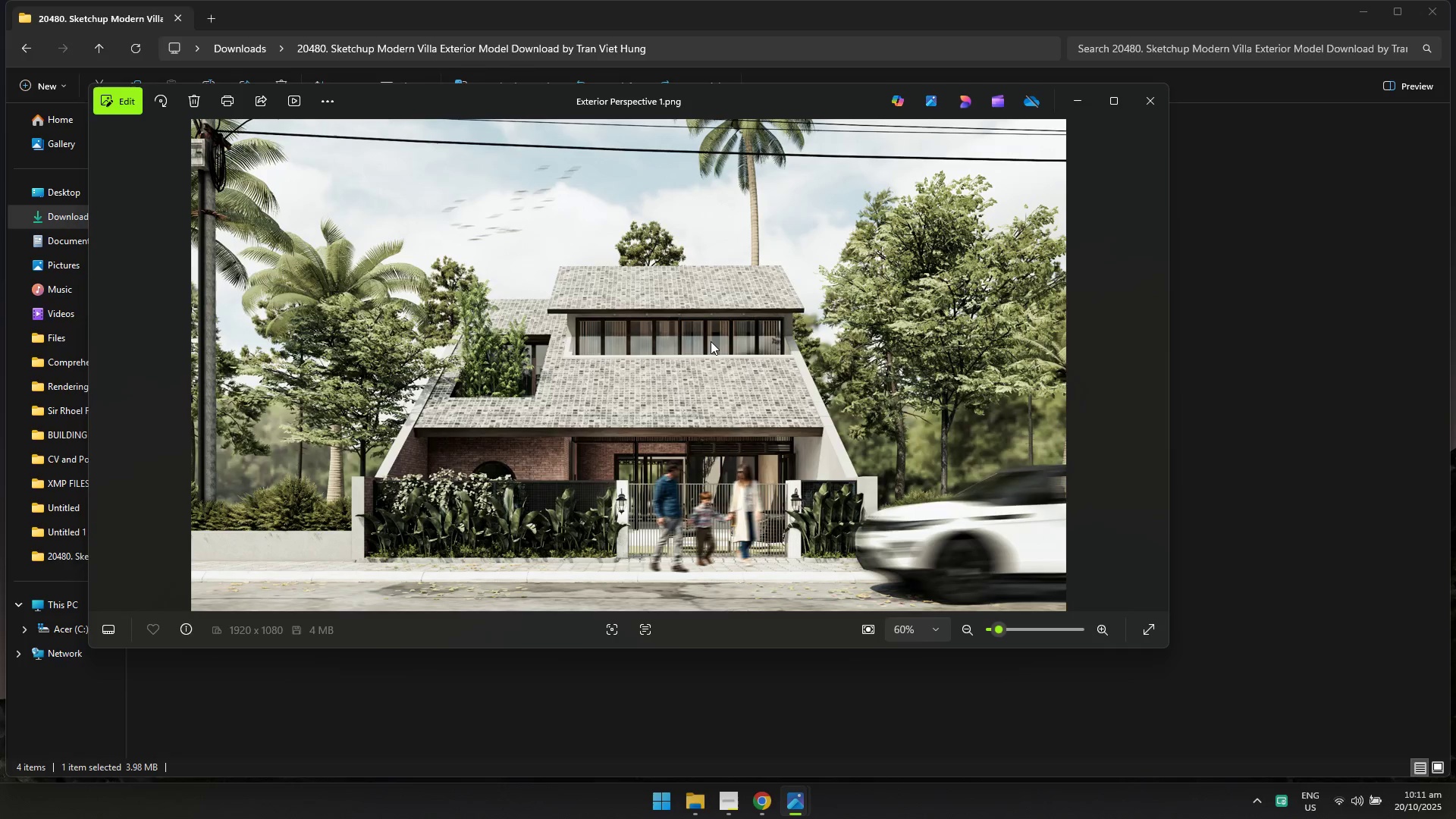 
key(Alt+AltLeft)
 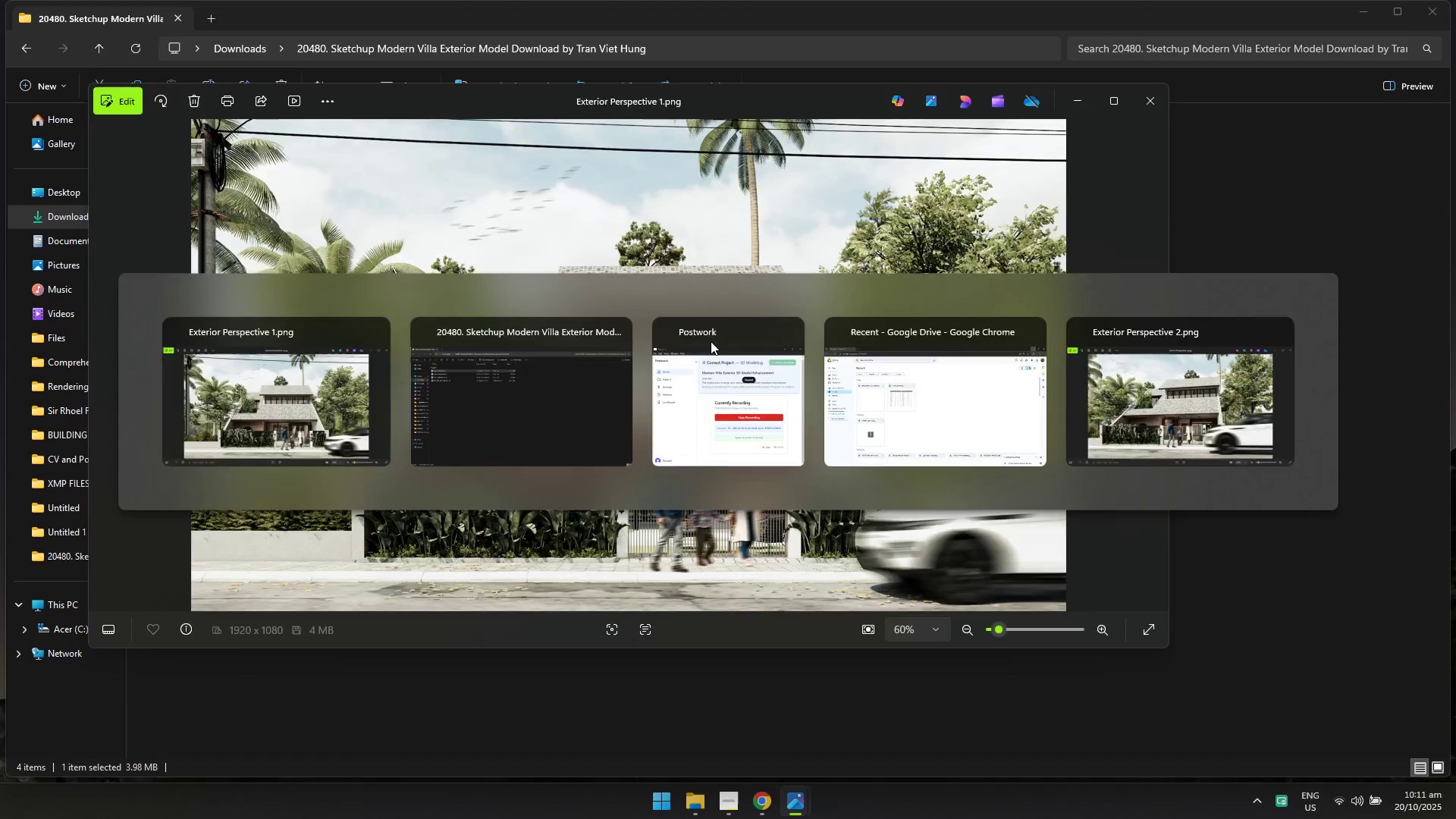 
key(Alt+Tab)
 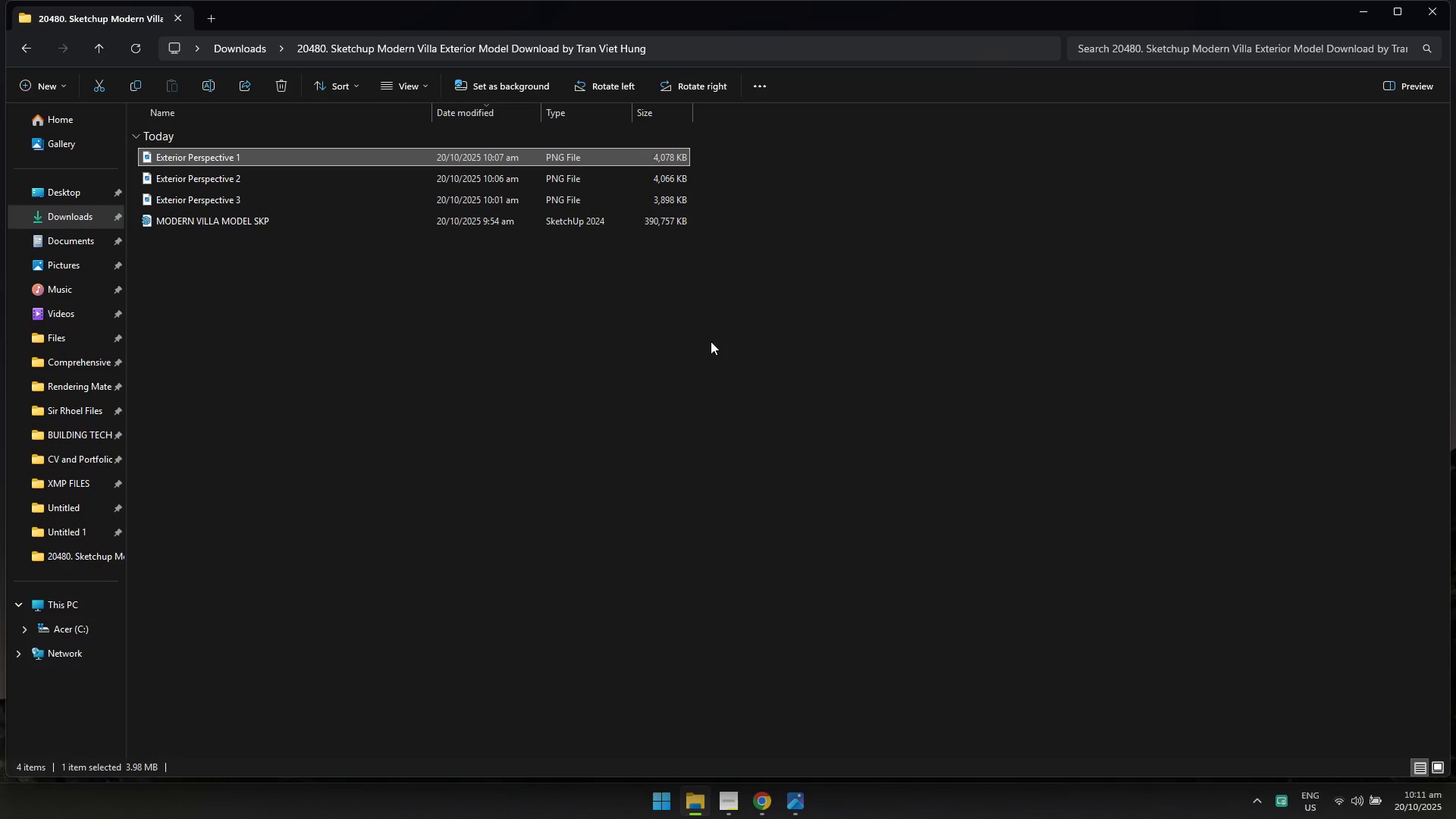 
key(Alt+AltLeft)
 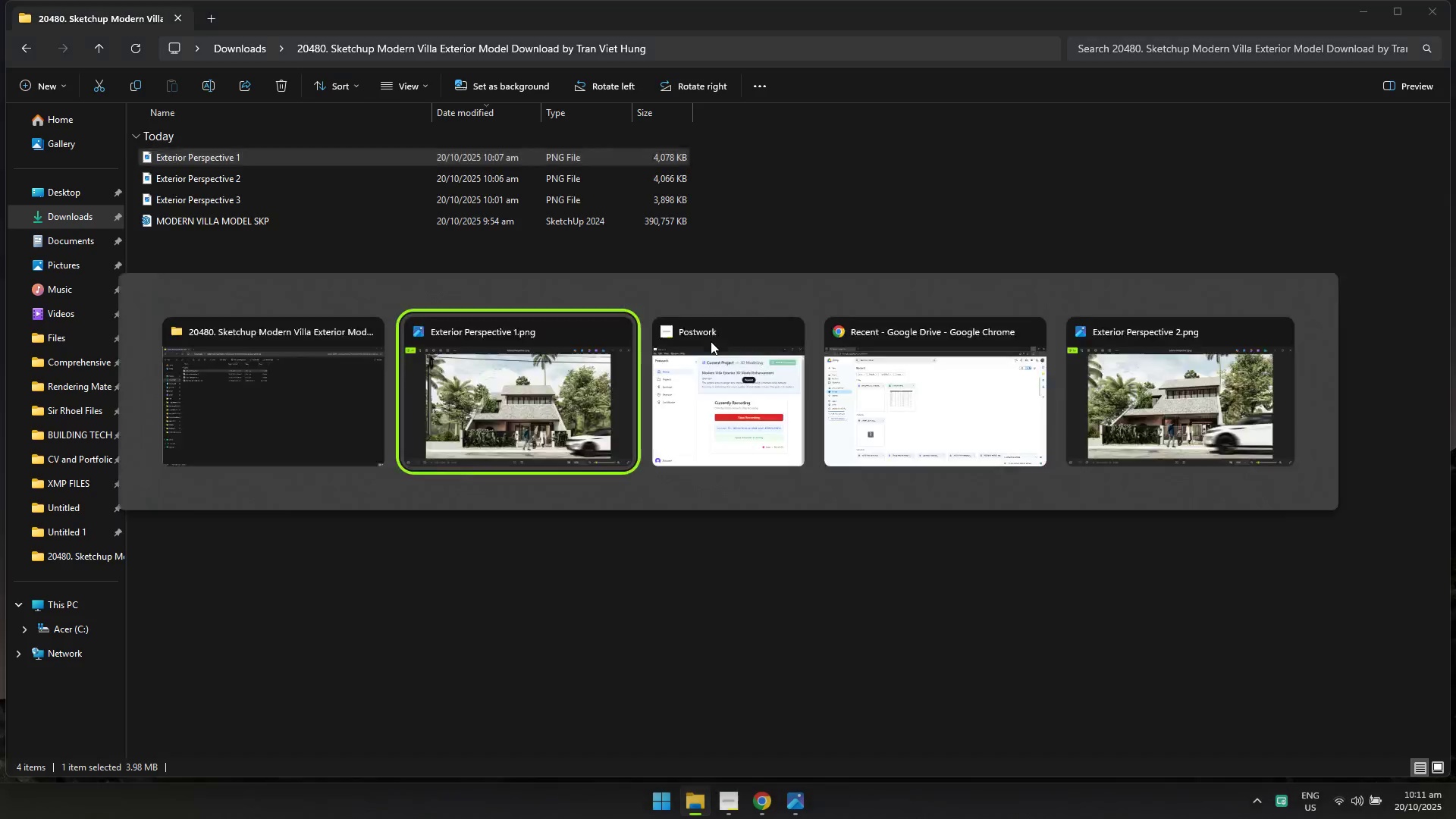 
key(Alt+Tab)
 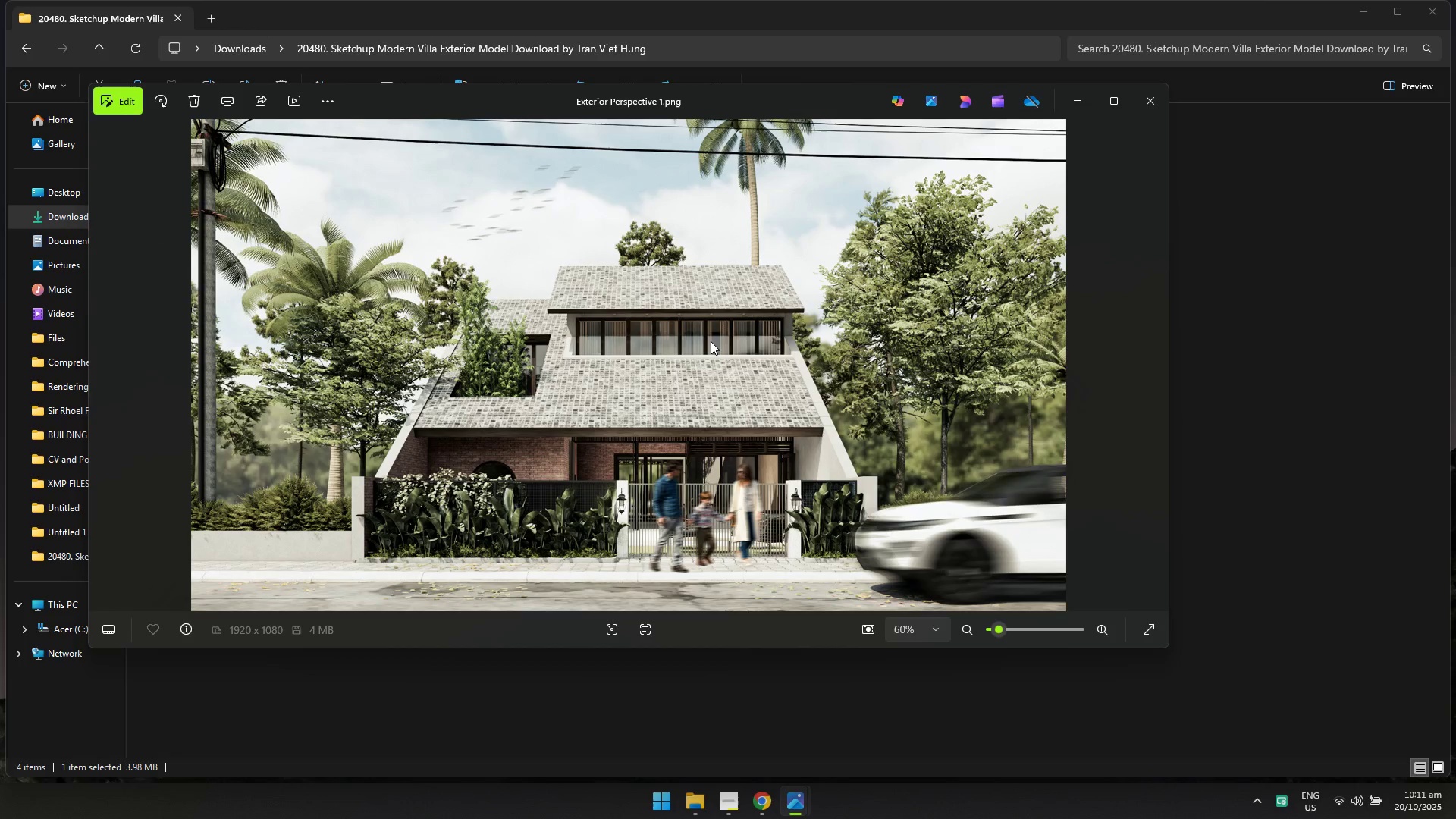 
key(Alt+AltLeft)
 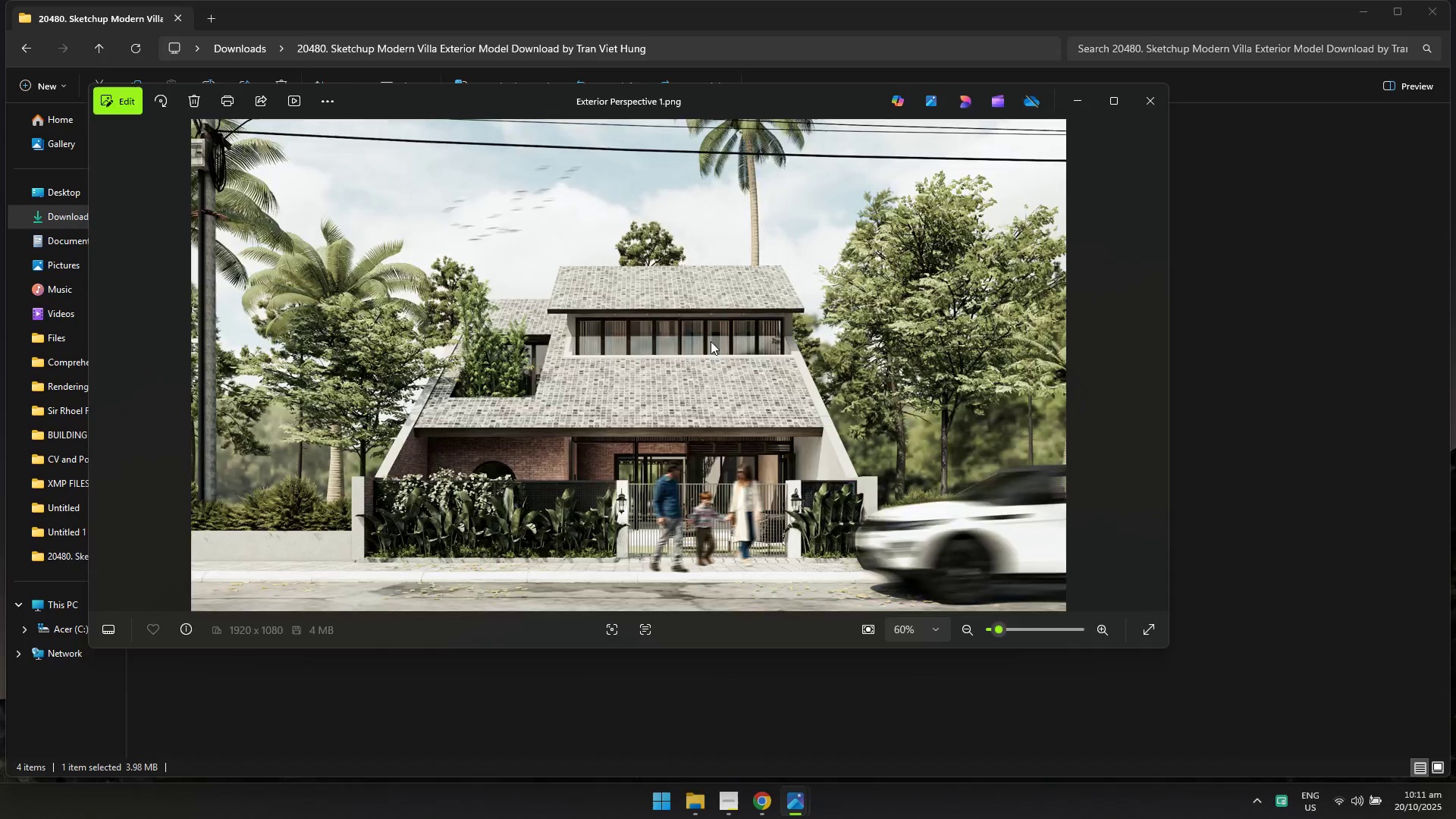 
key(Alt+Tab)
 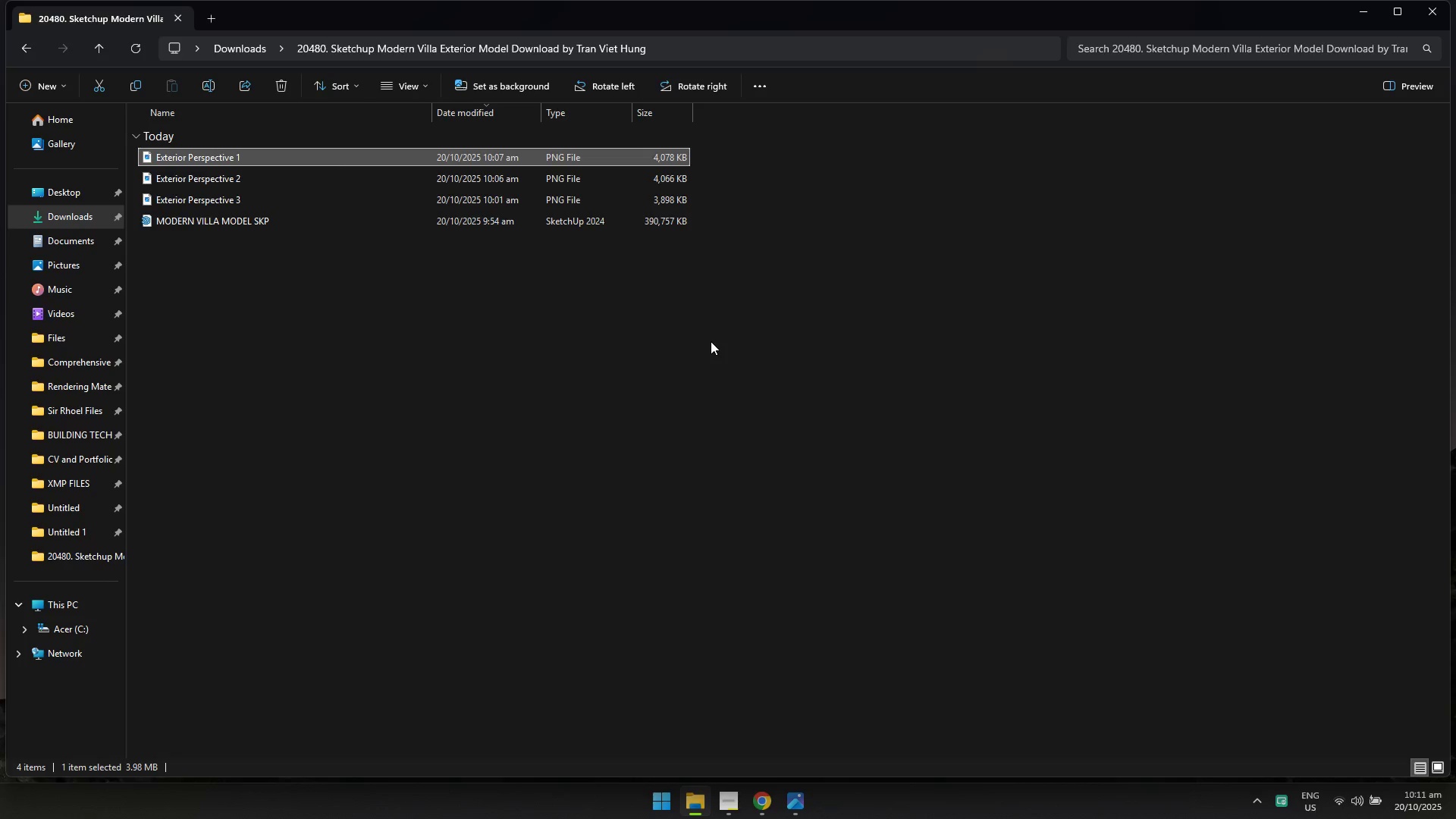 
key(Alt+AltLeft)
 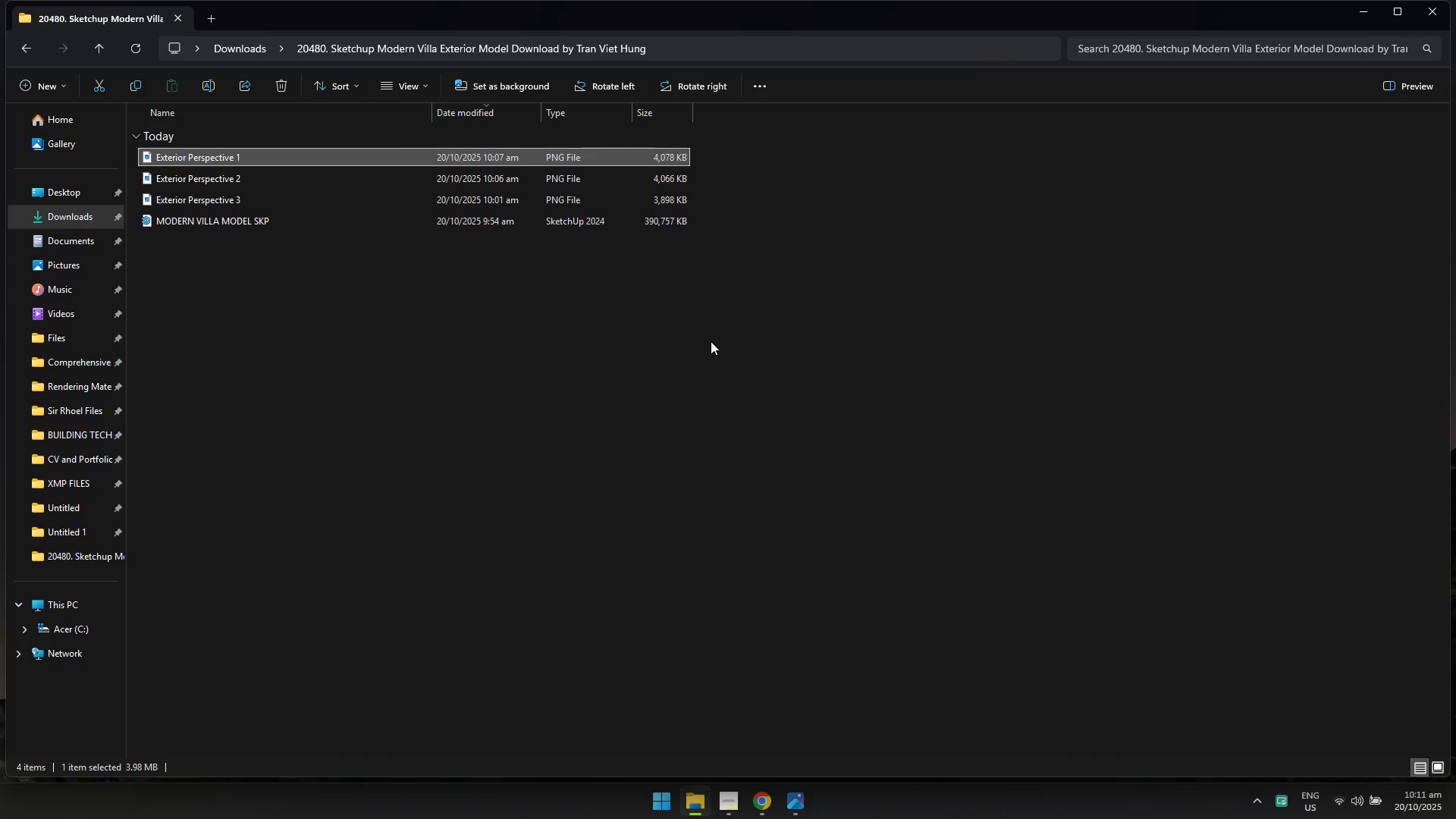 
key(Alt+Tab)
 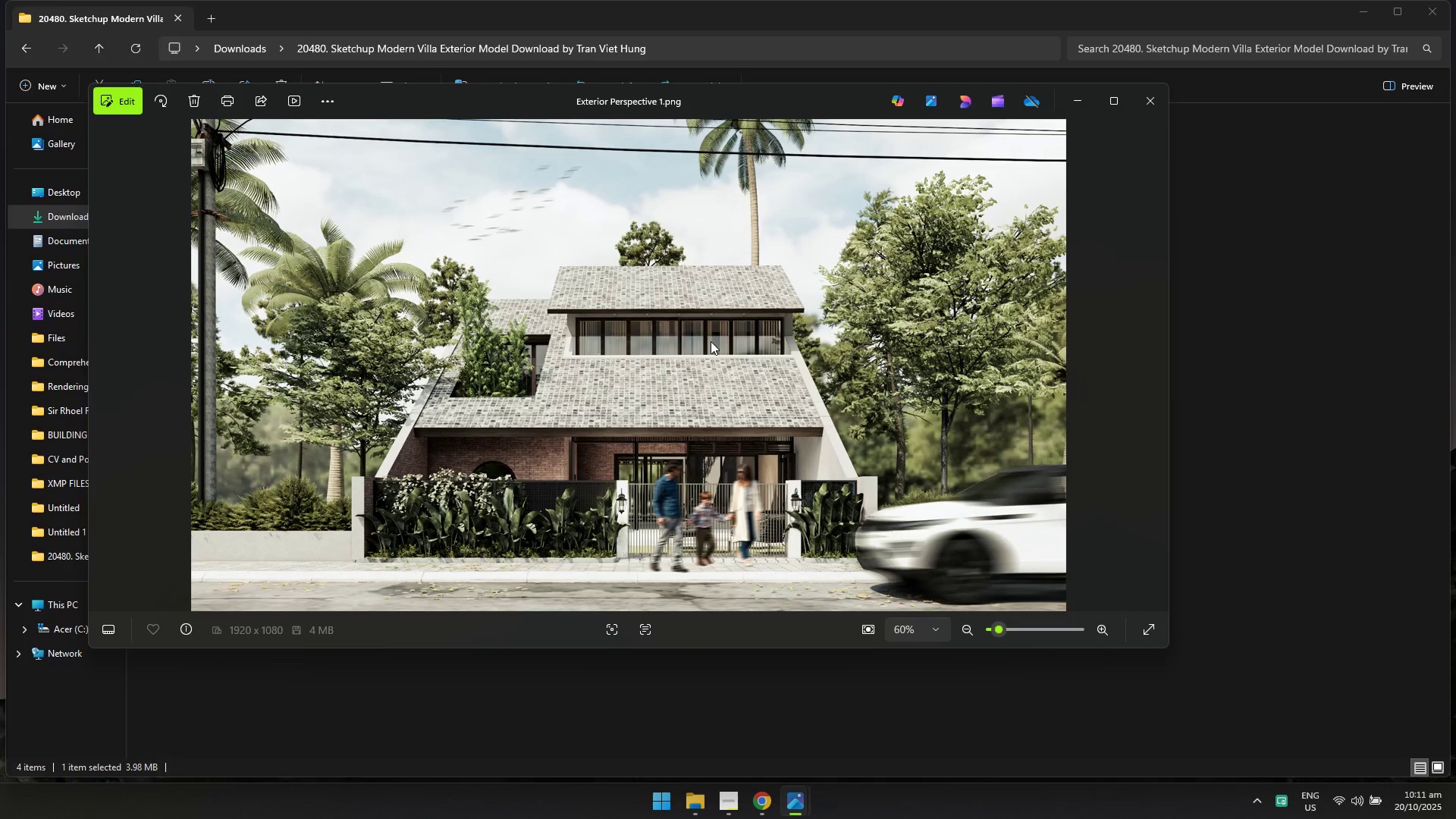 
key(Alt+AltLeft)
 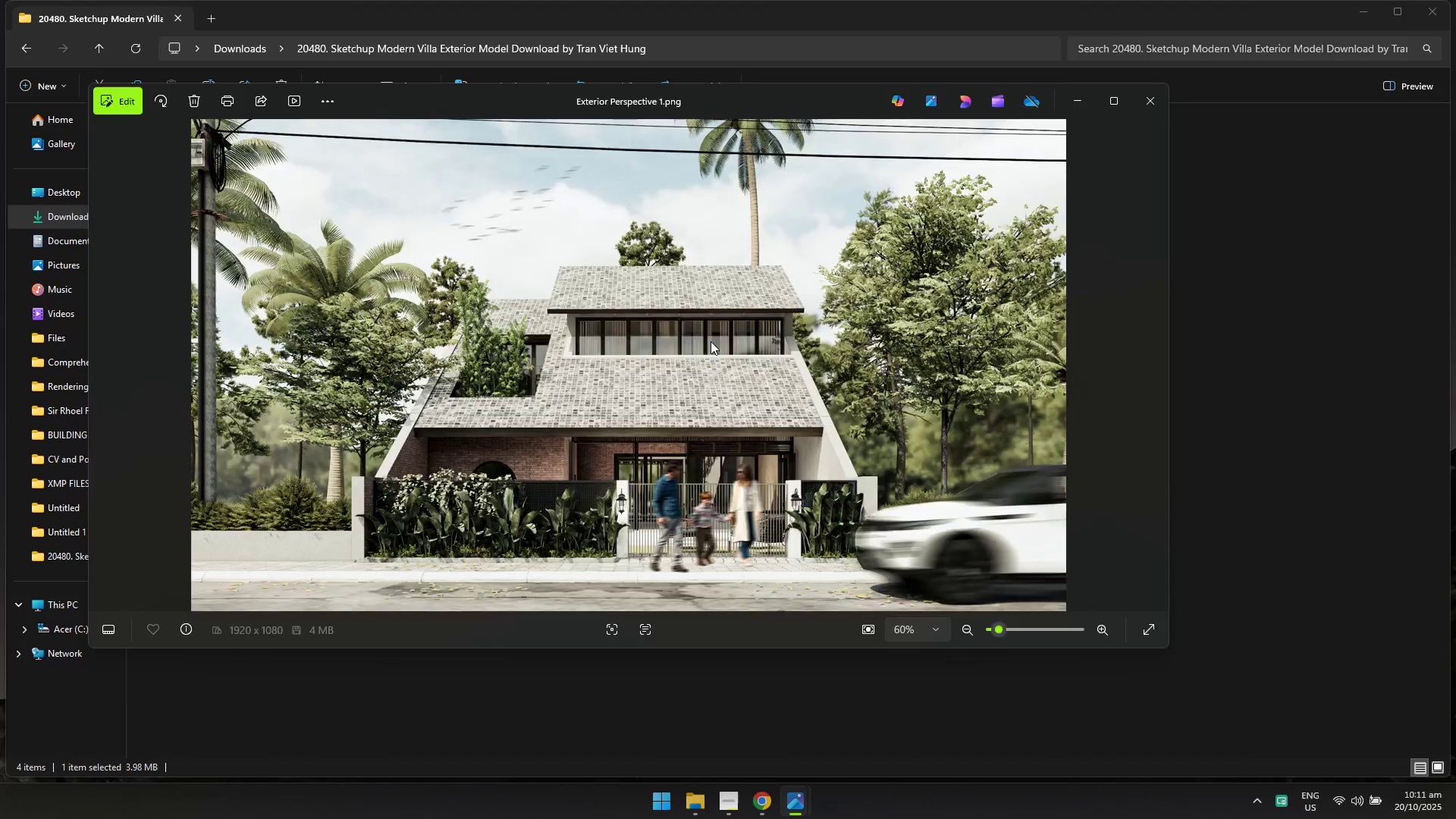 
key(Alt+Tab)
 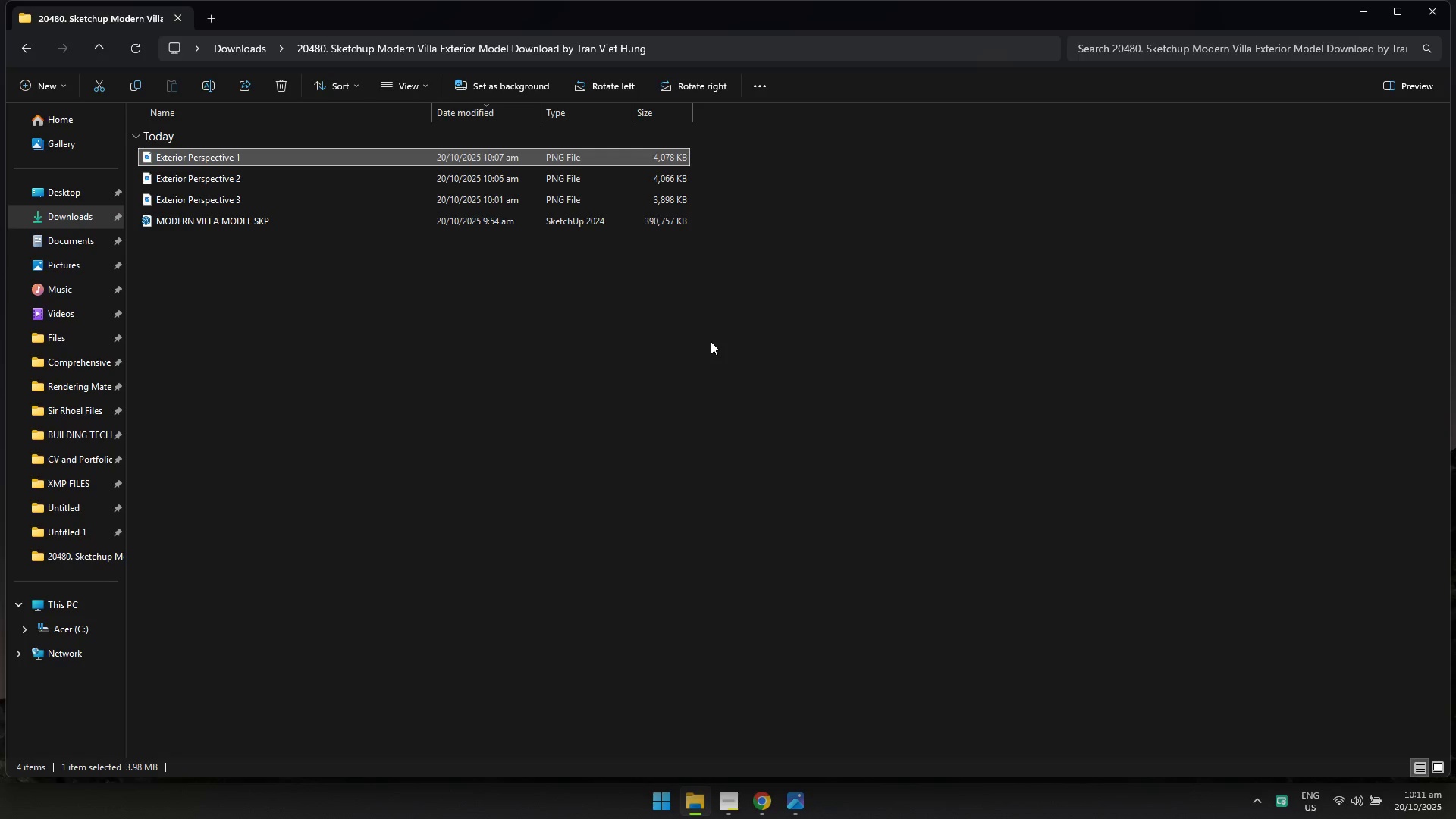 
key(Alt+AltLeft)
 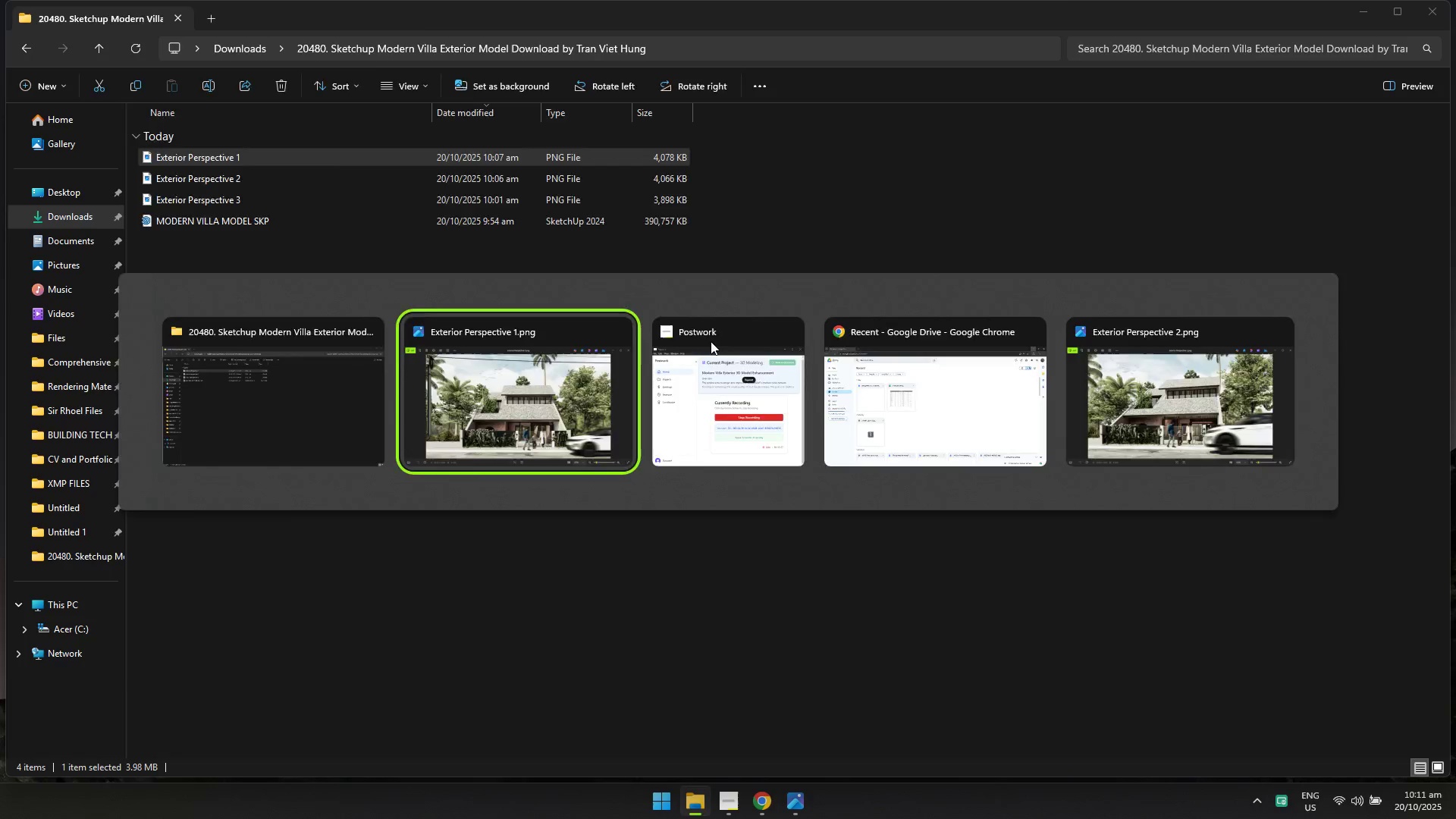 
key(Alt+Tab)
 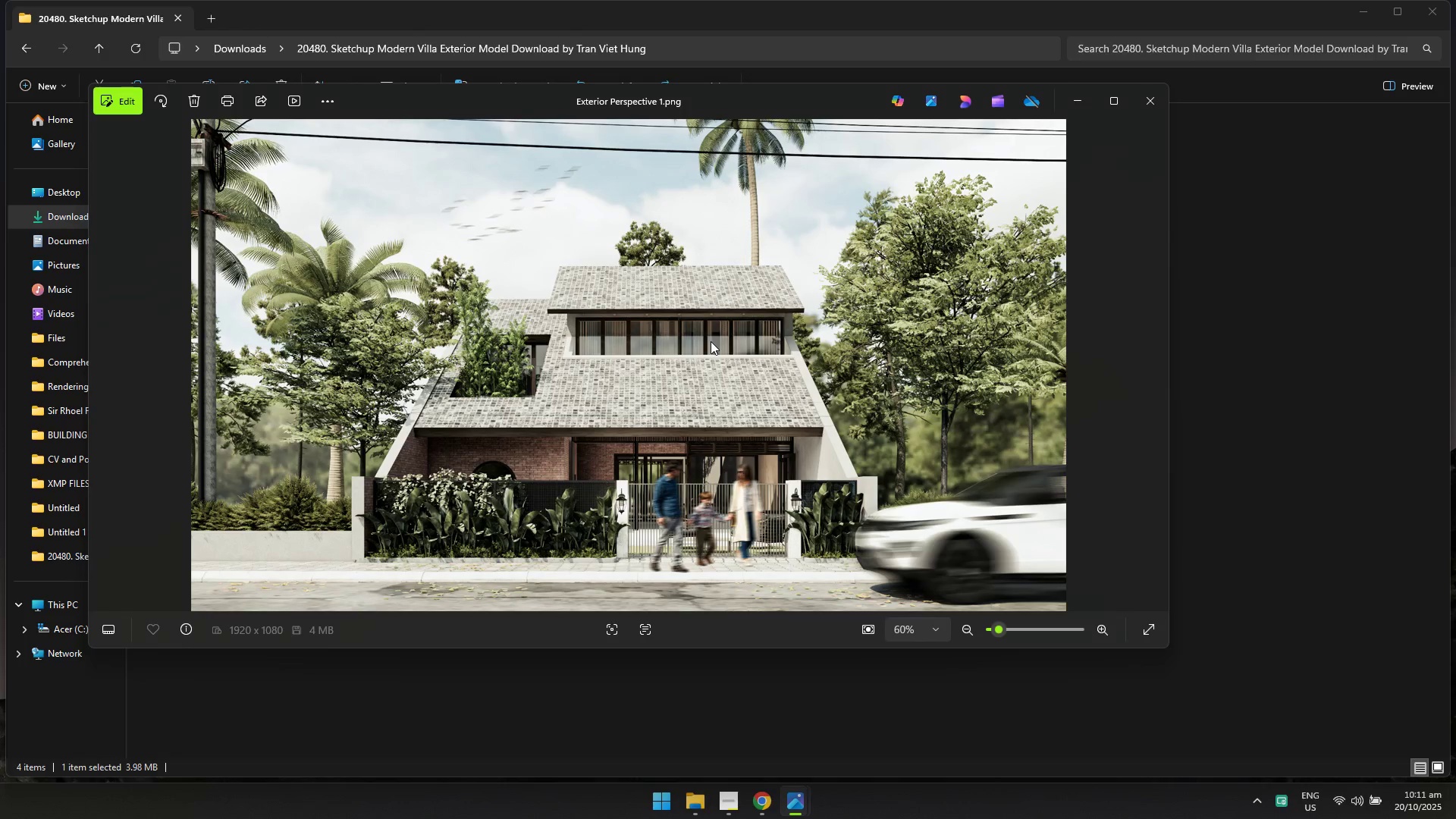 
key(Alt+AltLeft)
 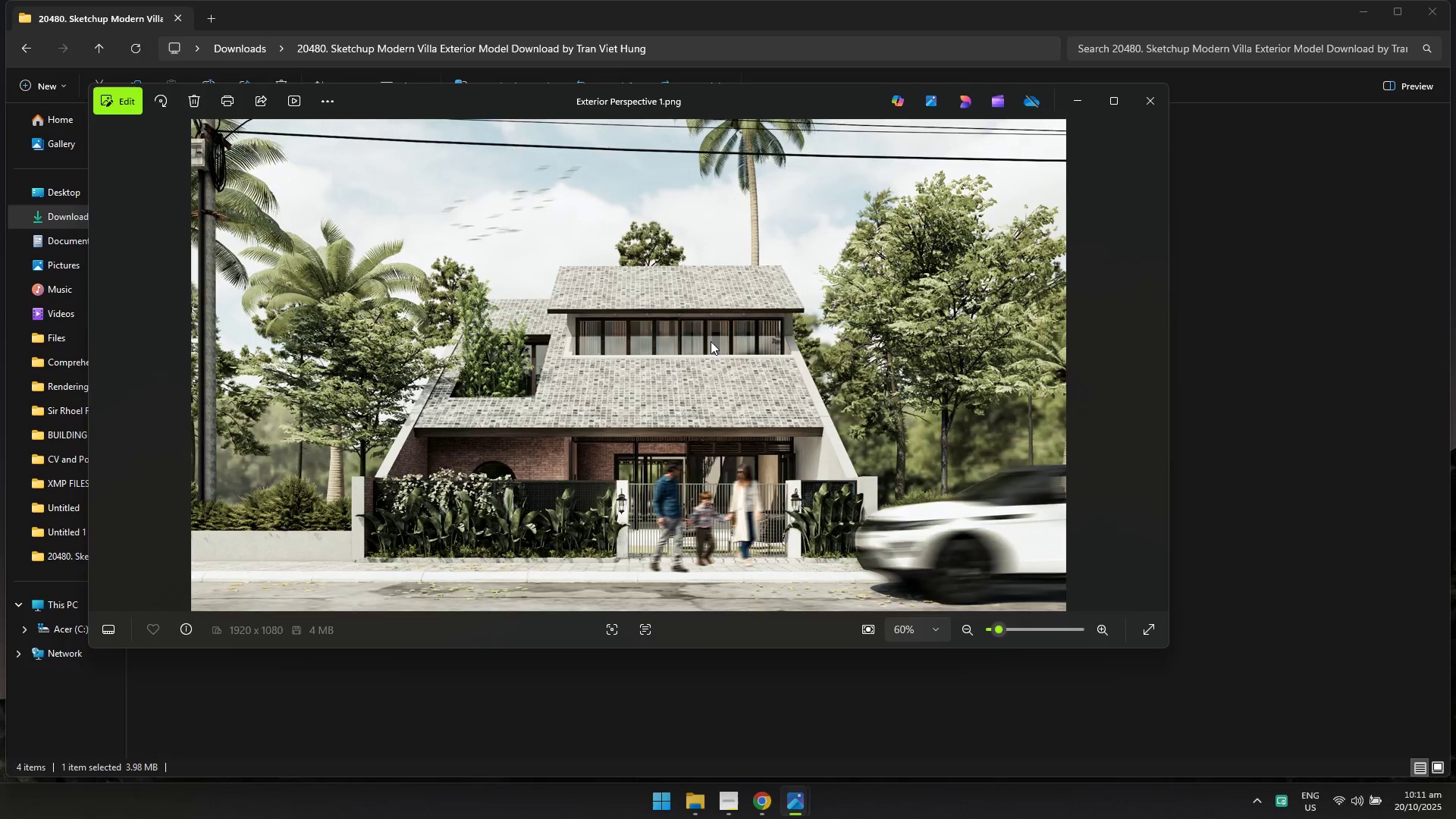 
key(Alt+Tab)
 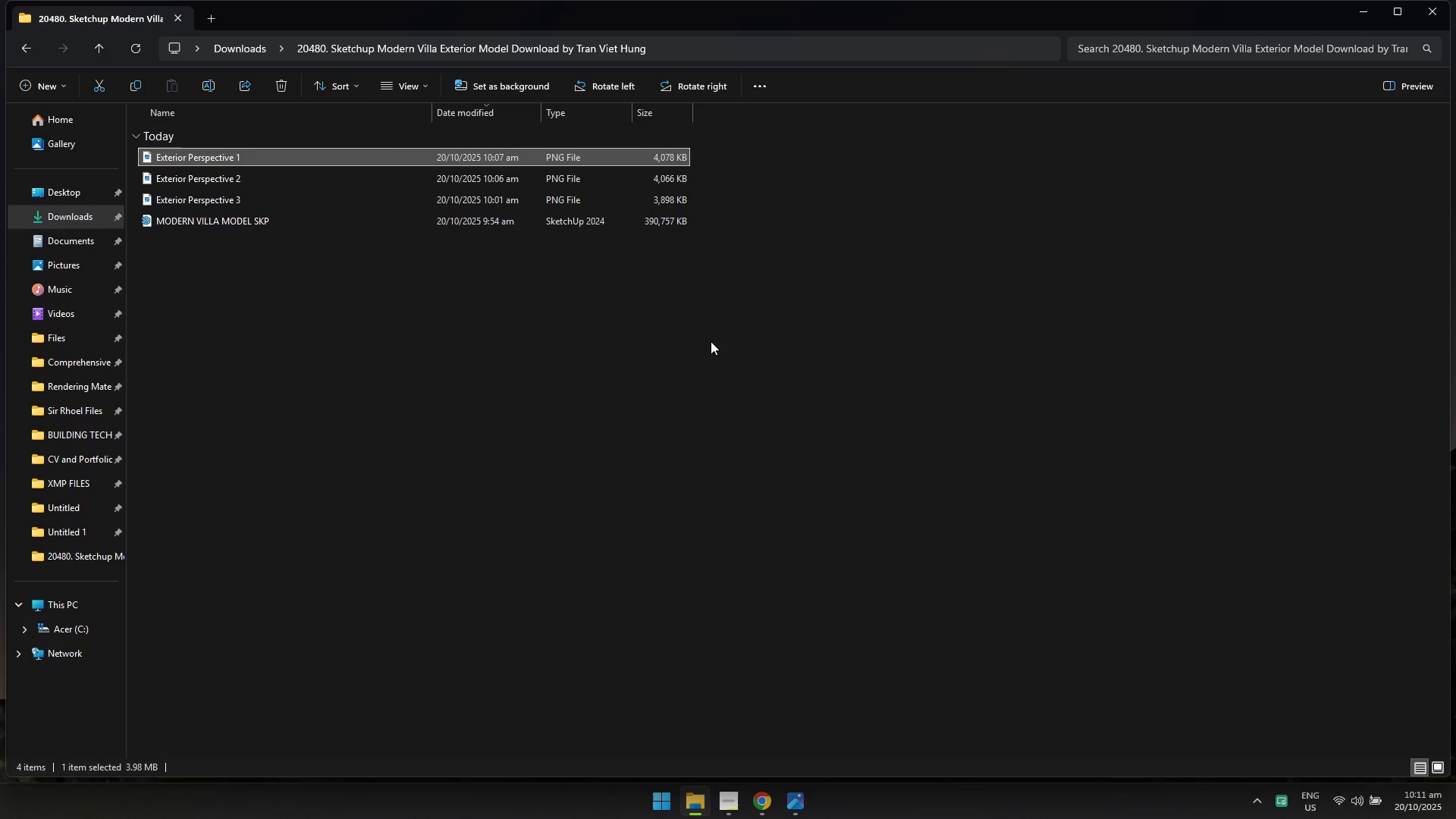 
key(Alt+AltLeft)
 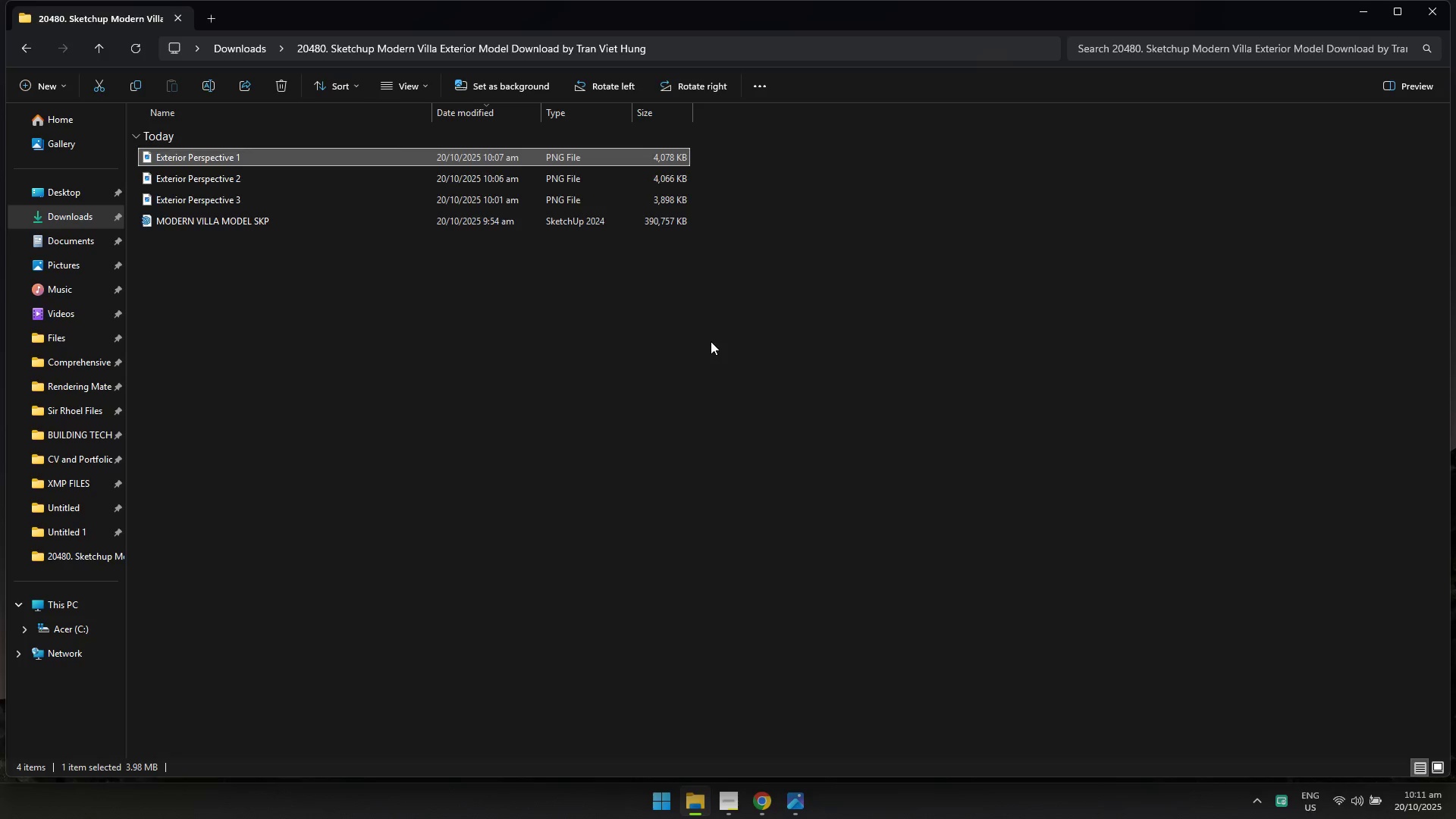 
key(Alt+Tab)
 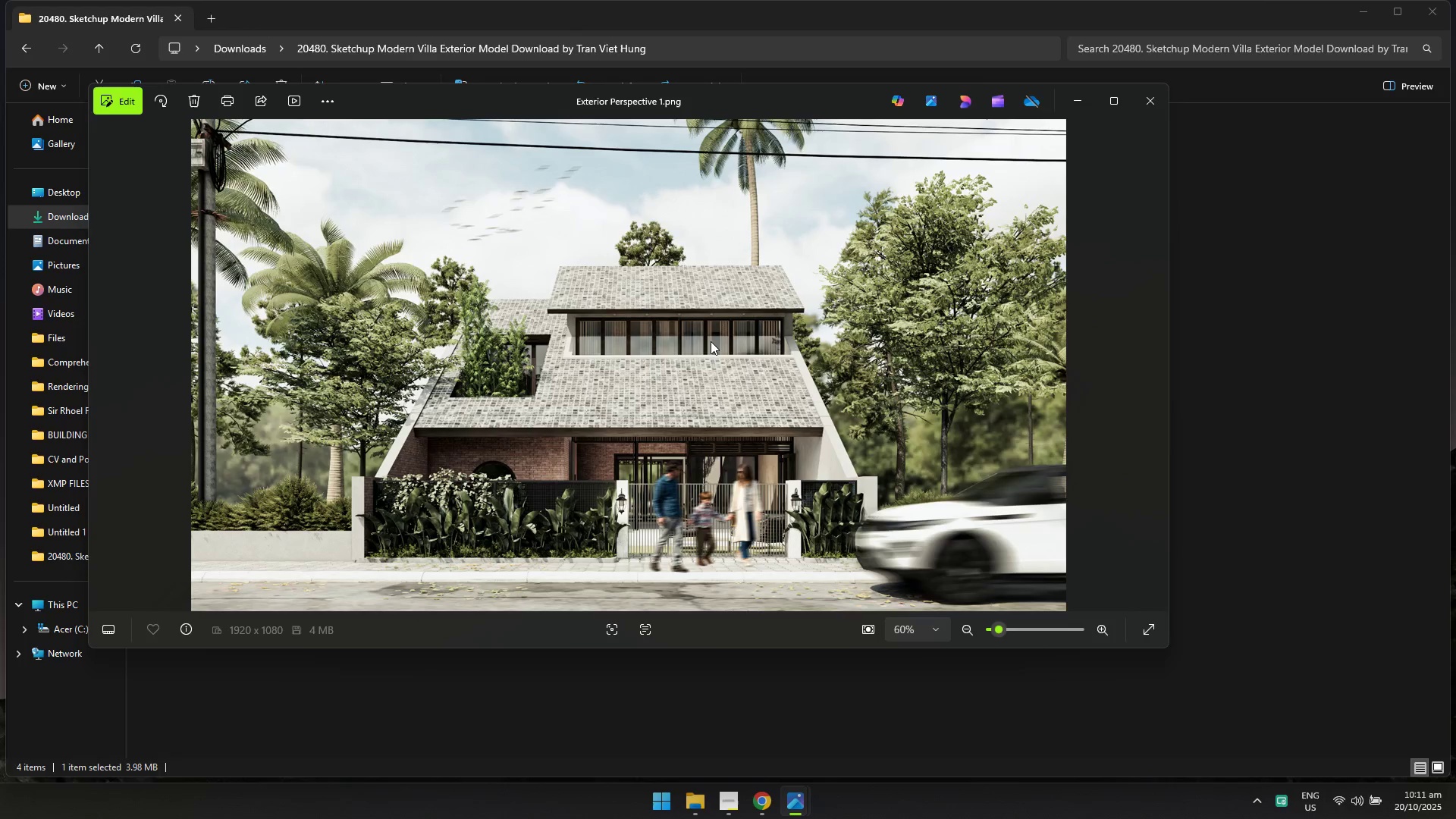 
key(Alt+AltLeft)
 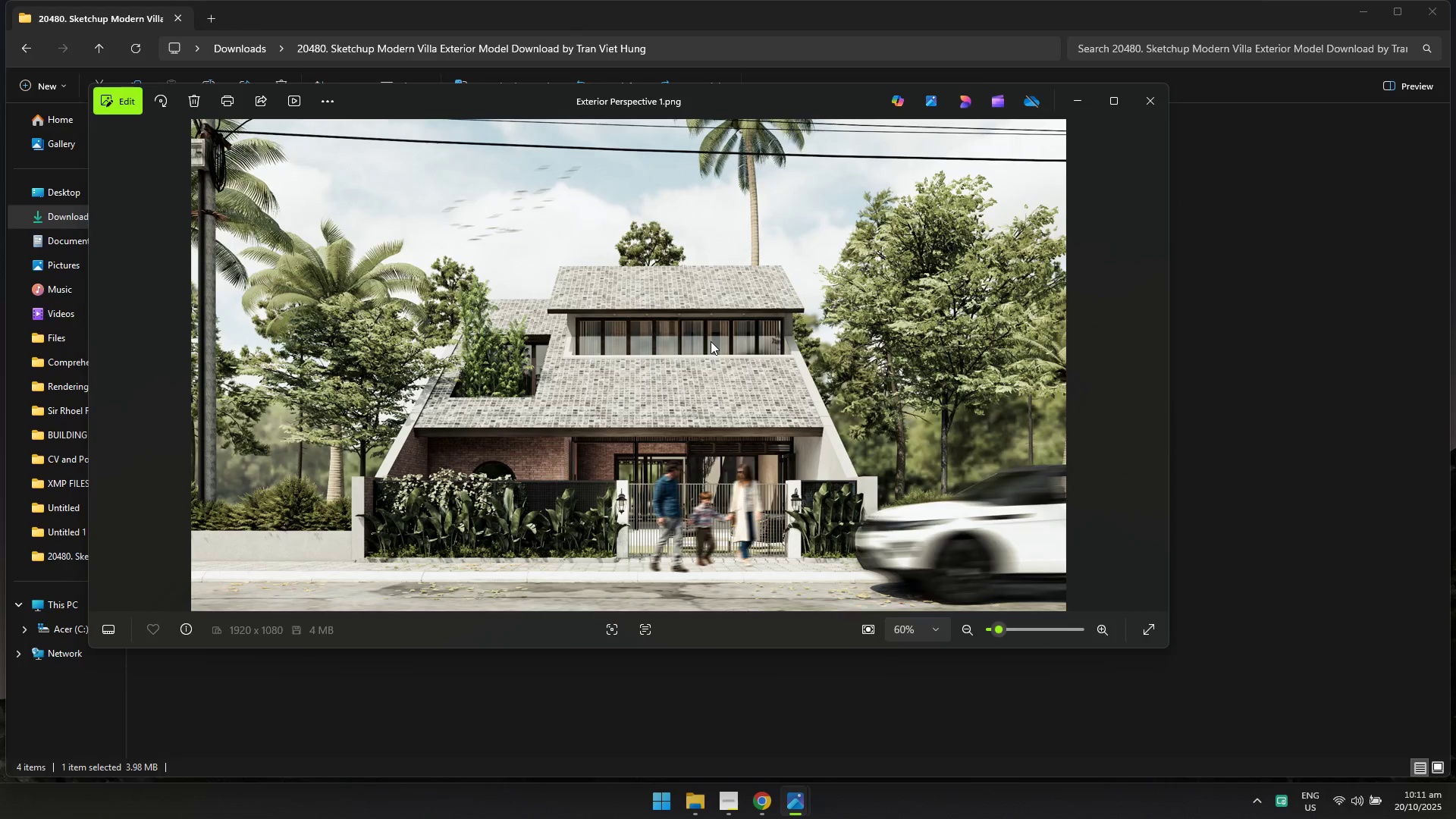 
key(Alt+Tab)
 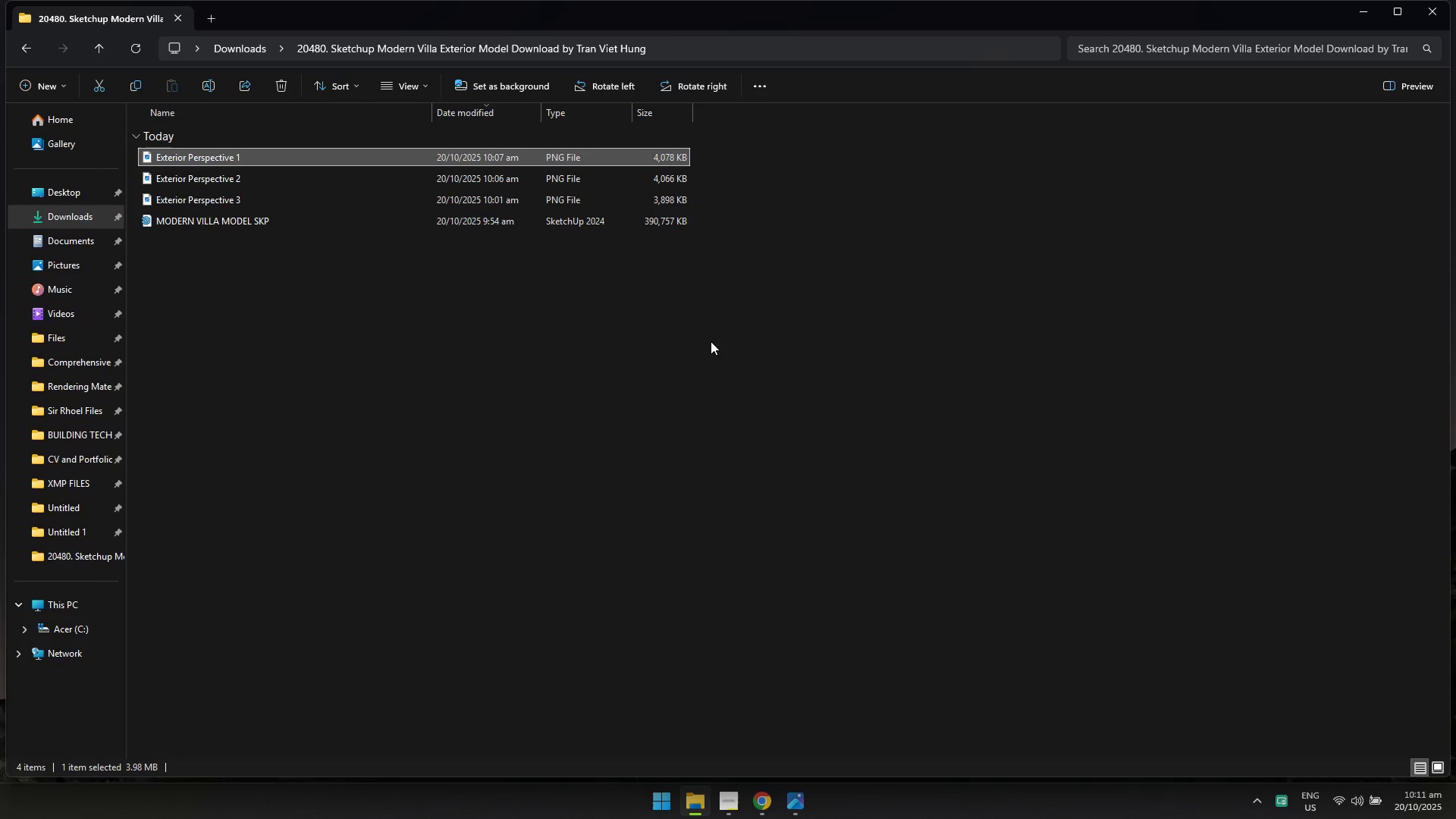 
key(Alt+AltLeft)
 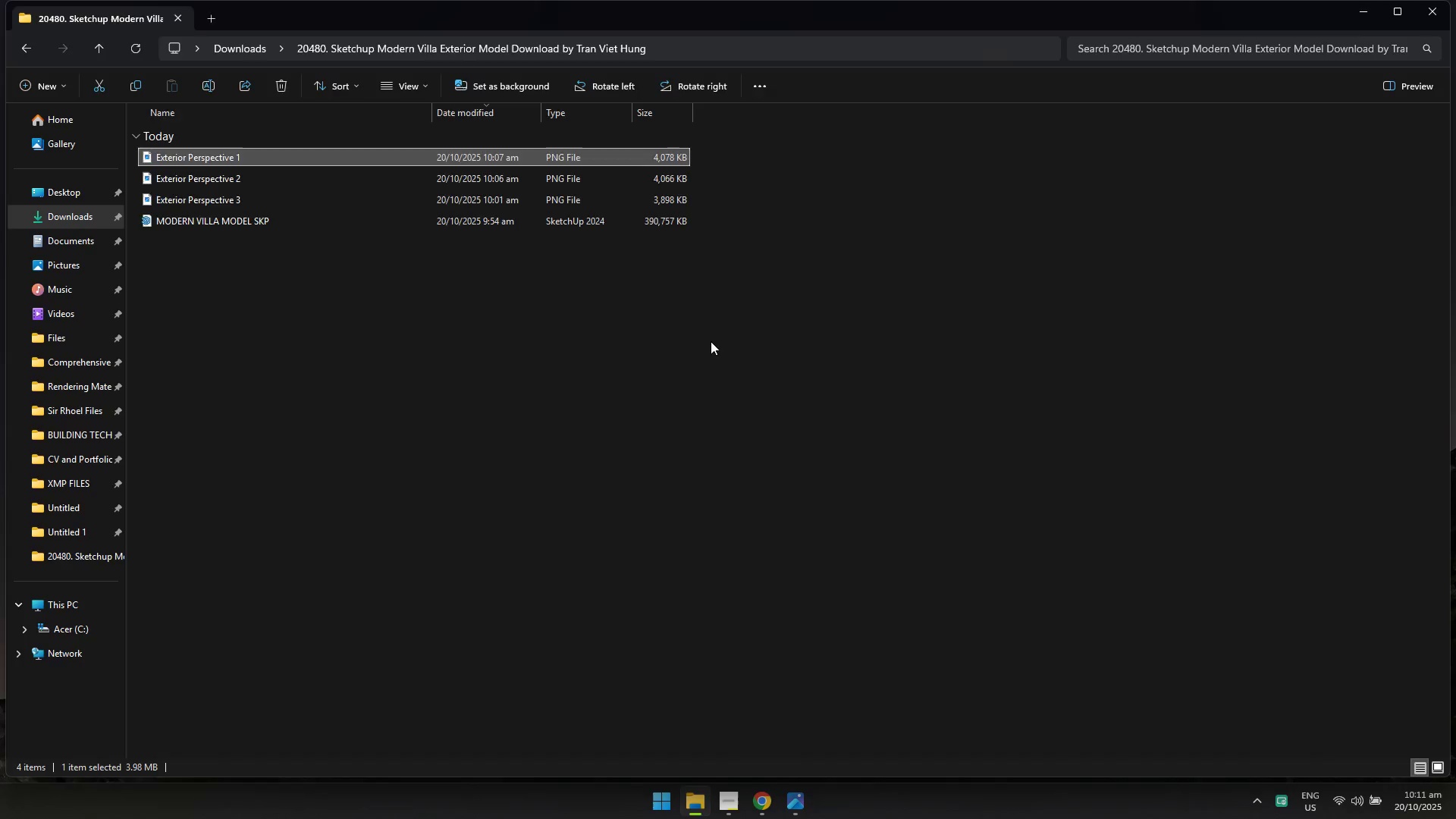 
key(Alt+Tab)
 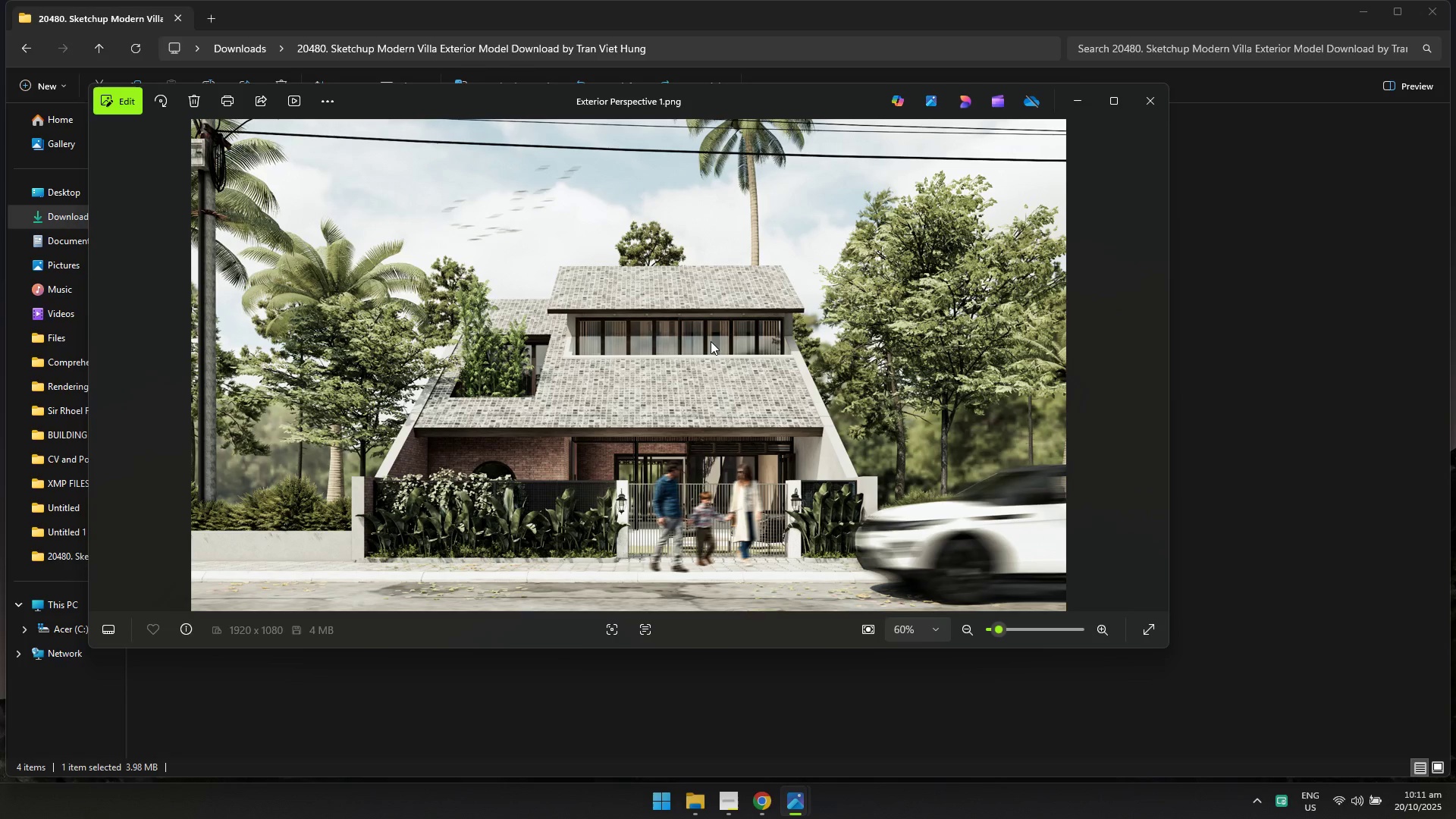 
key(Alt+AltLeft)
 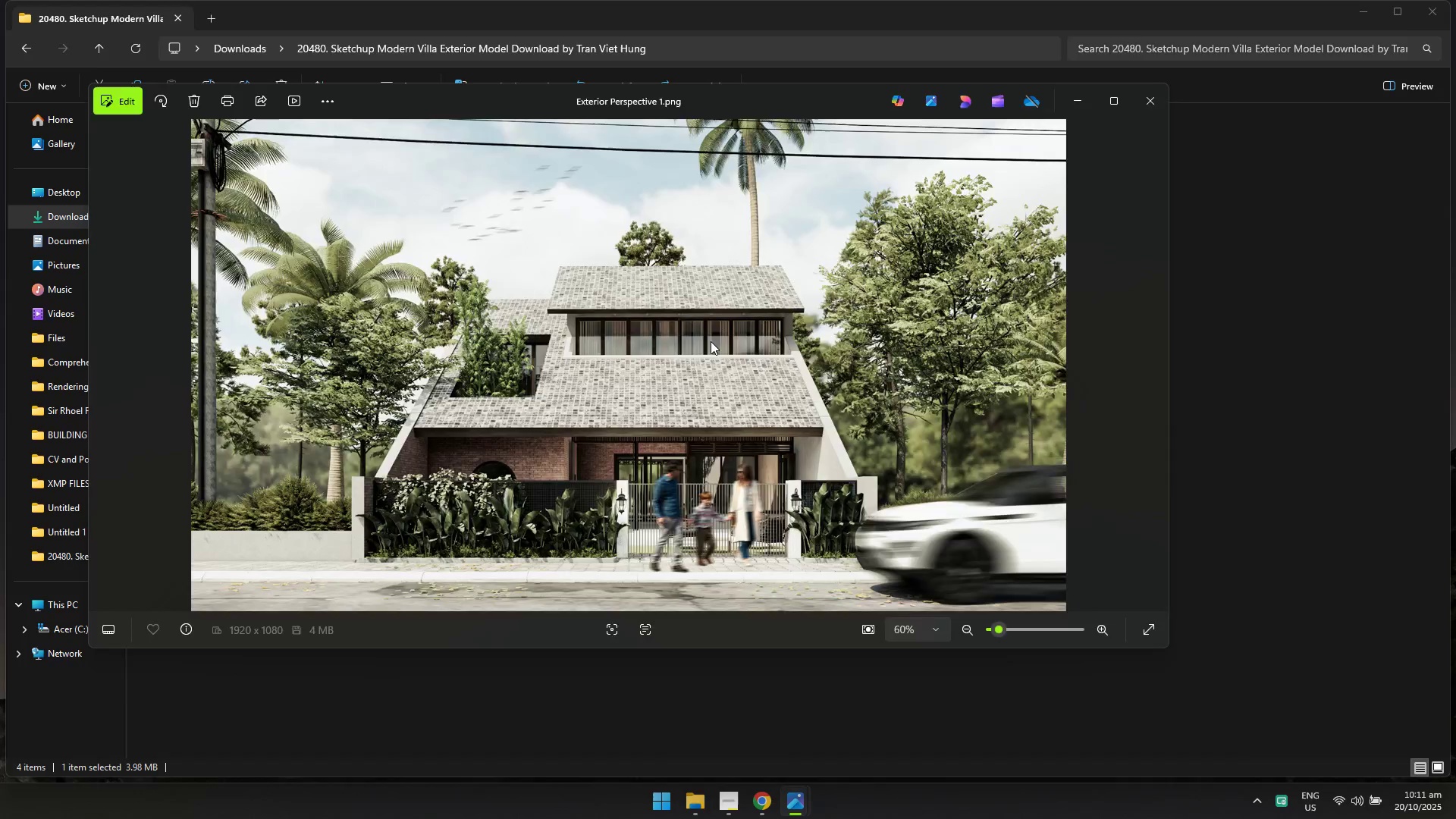 
key(Alt+Tab)
 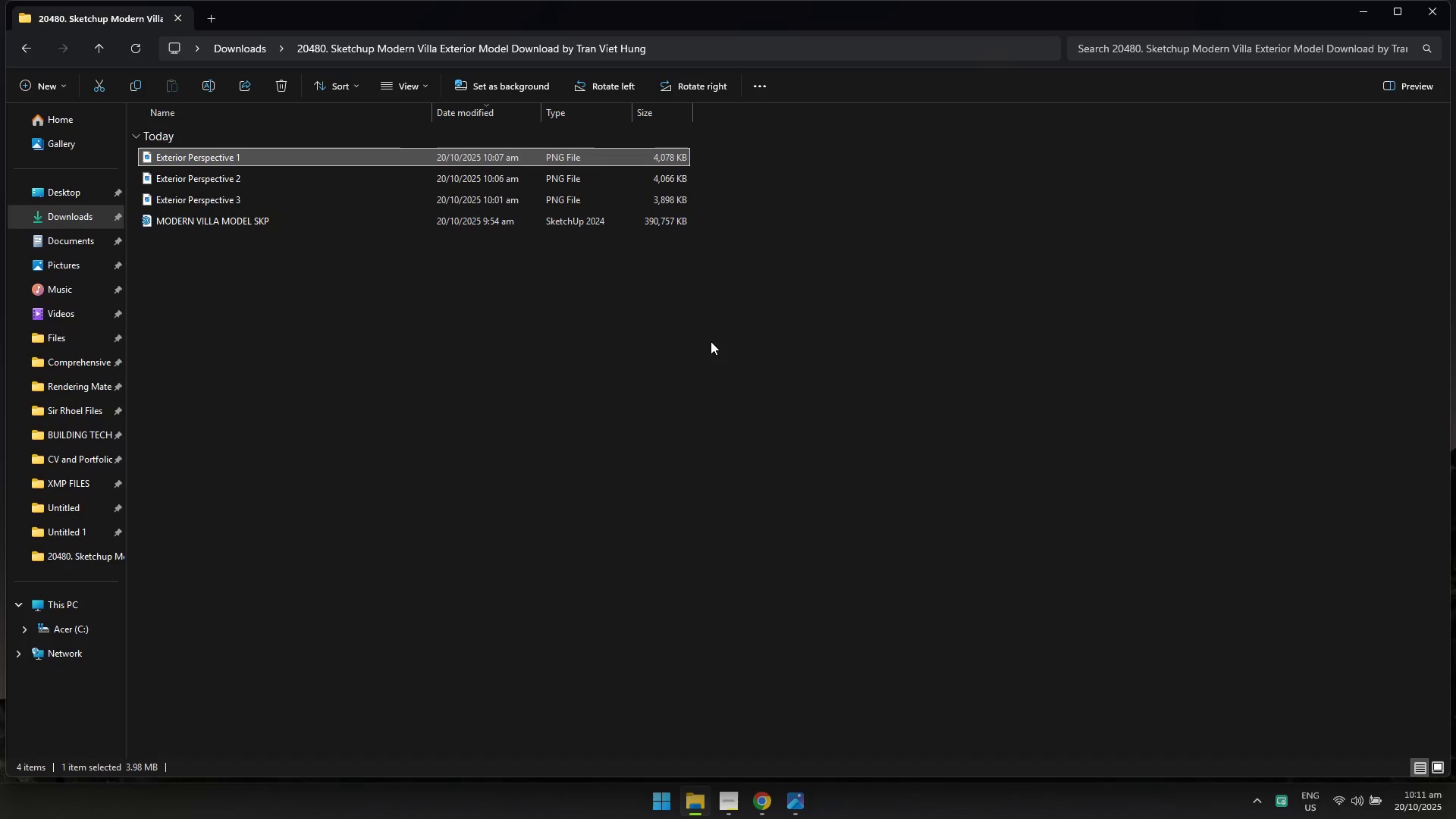 
key(Alt+AltLeft)
 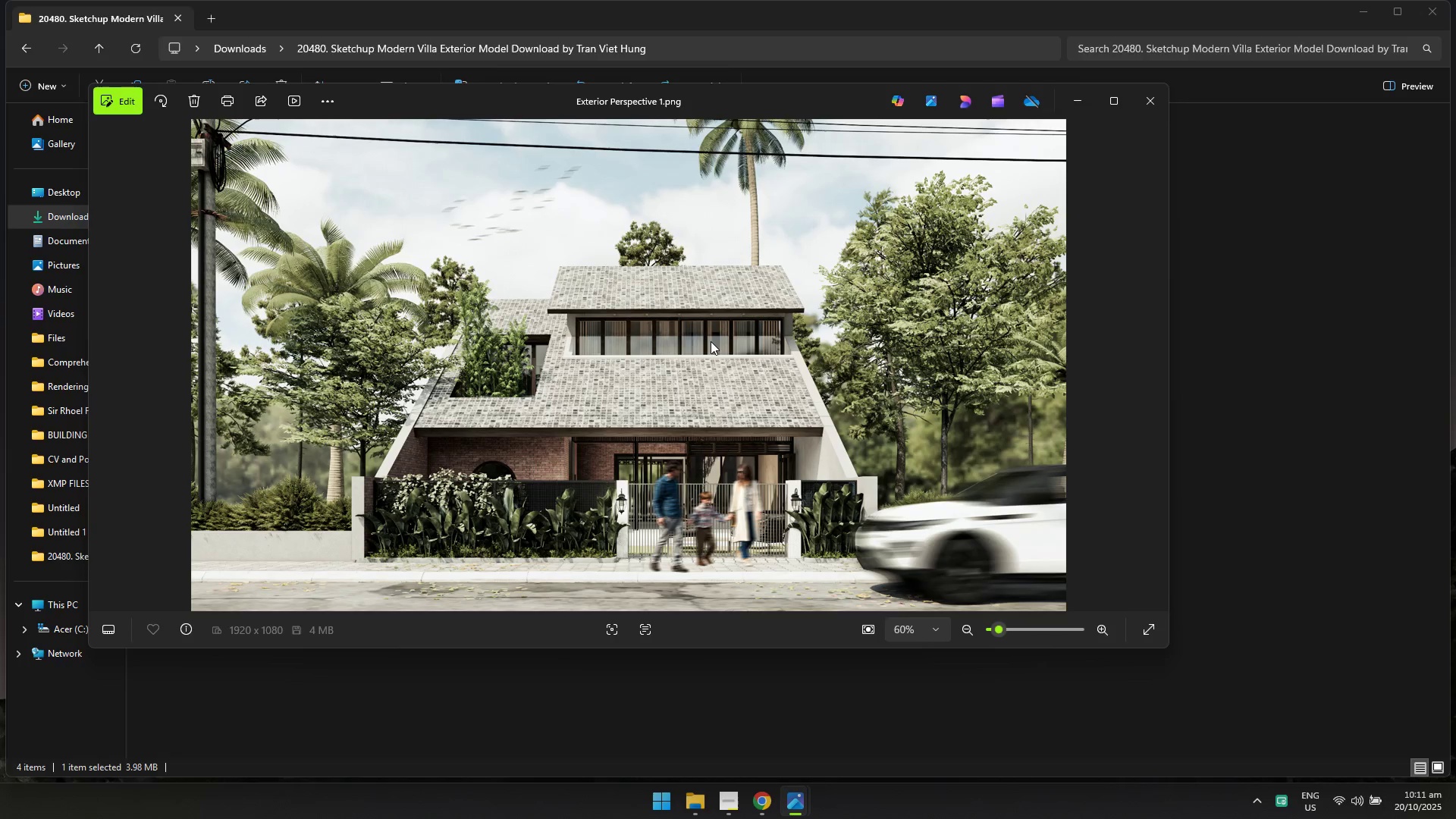 
key(Alt+Tab)
 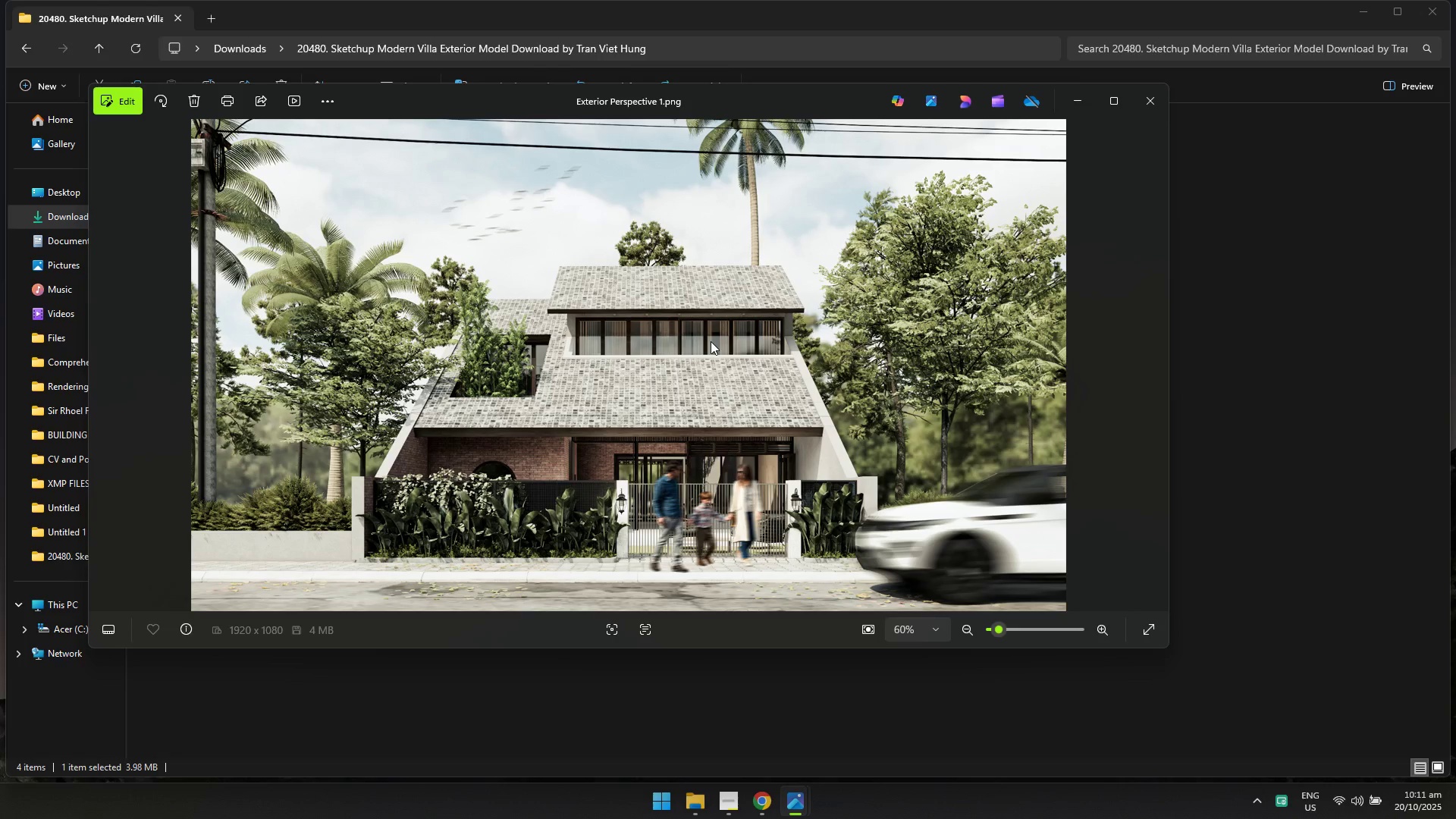 
key(Alt+AltLeft)
 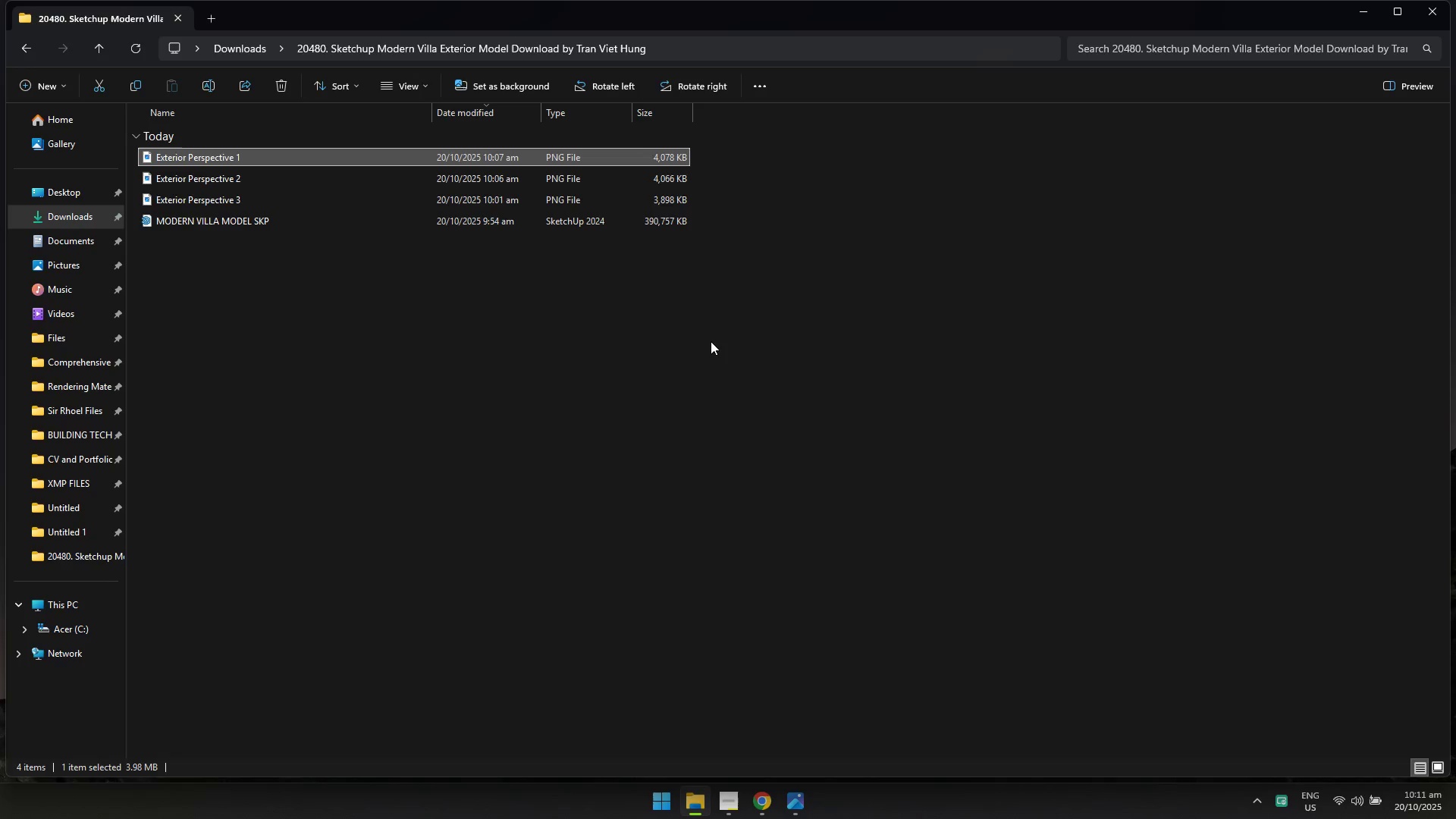 
key(Alt+Tab)
 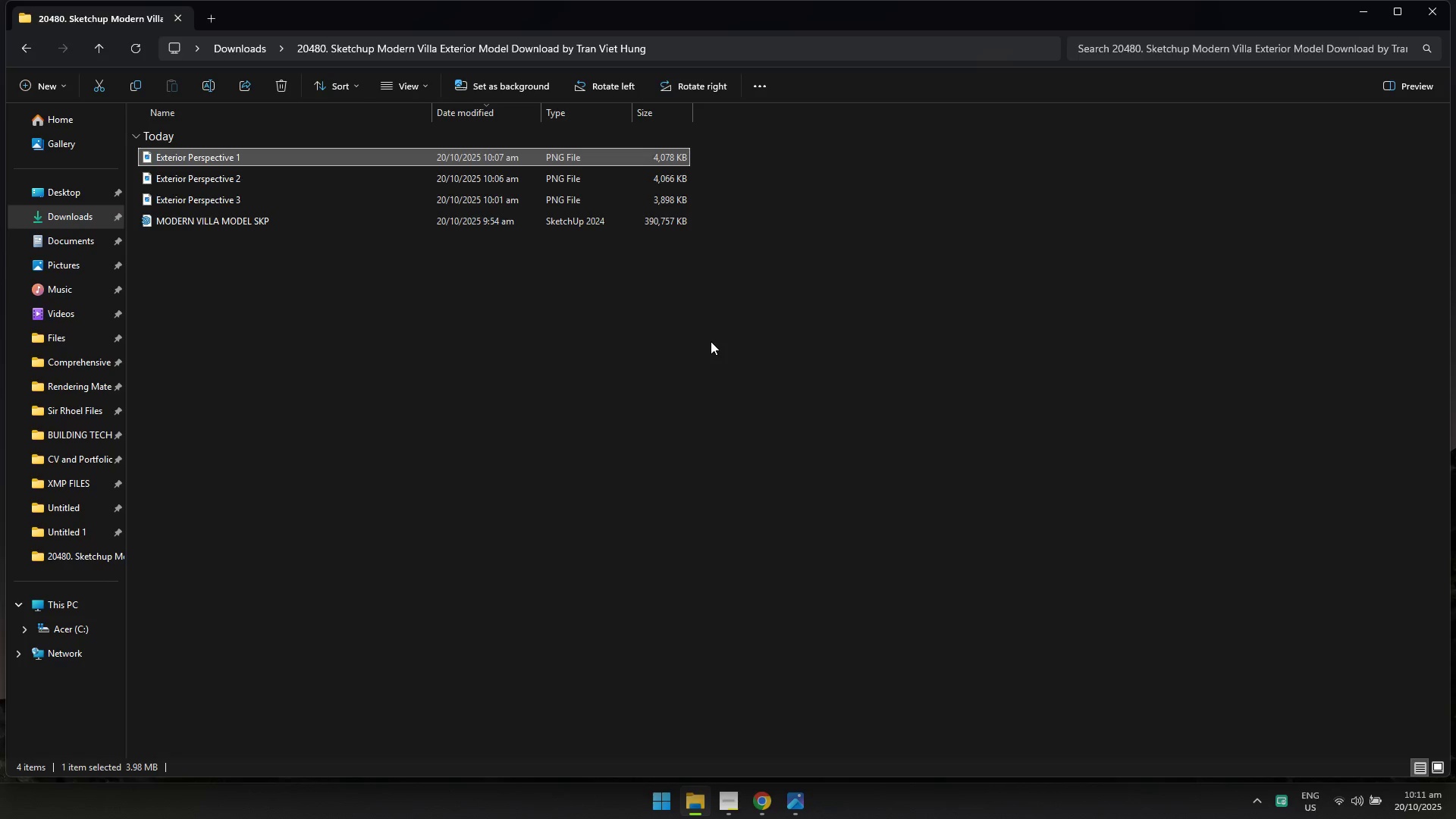 
key(Alt+AltLeft)
 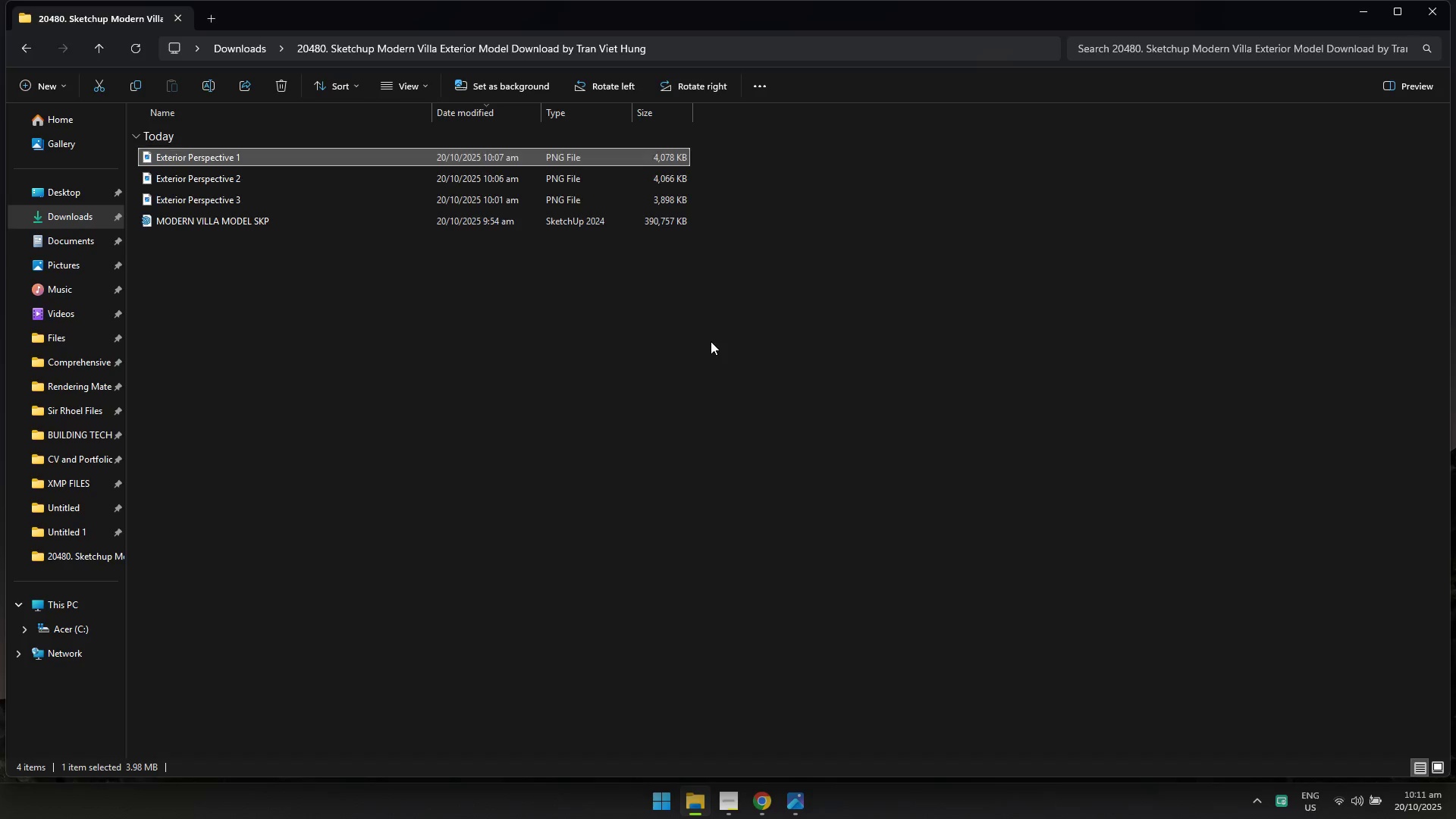 
key(Alt+Tab)
 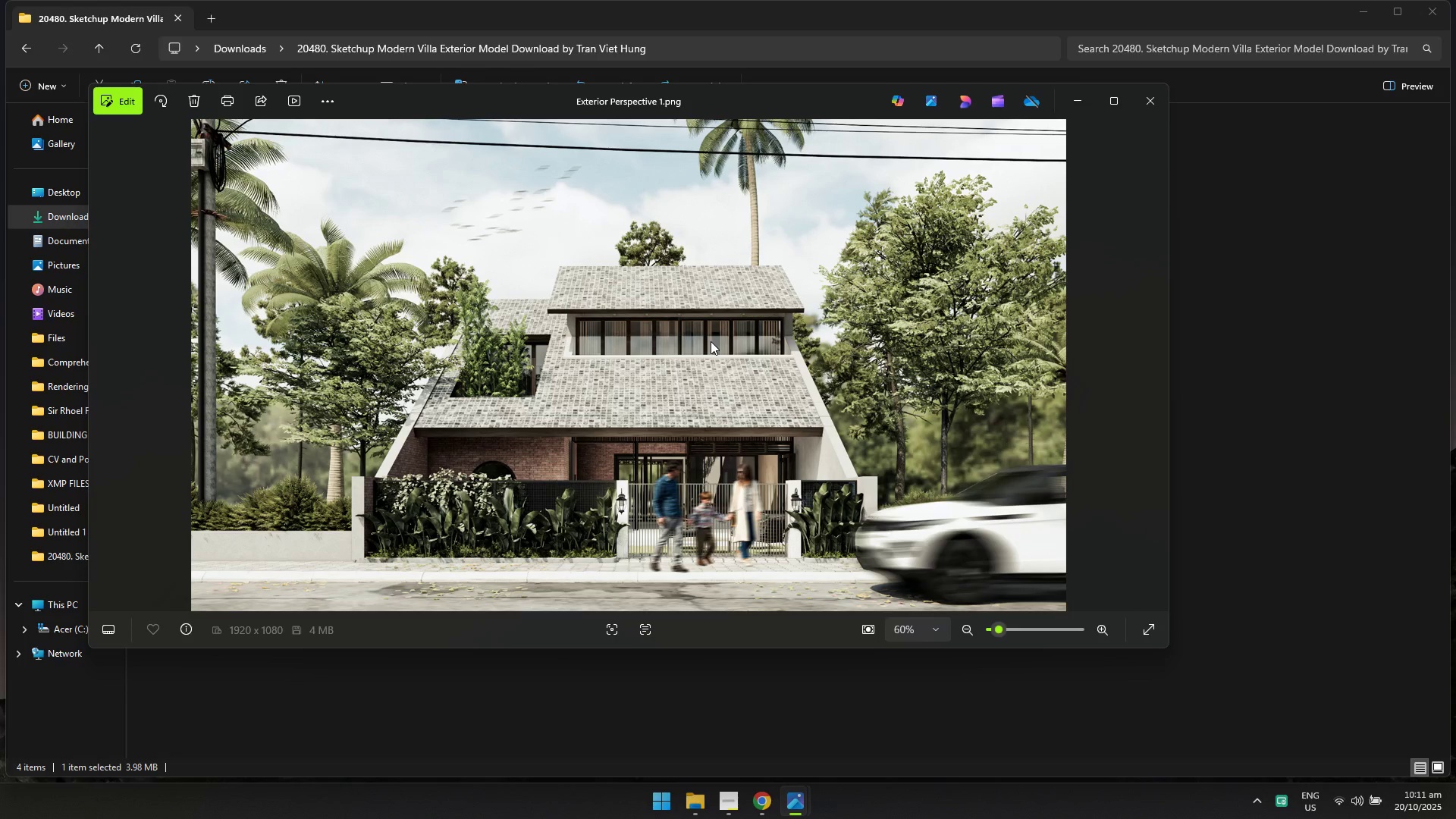 
key(Alt+AltLeft)
 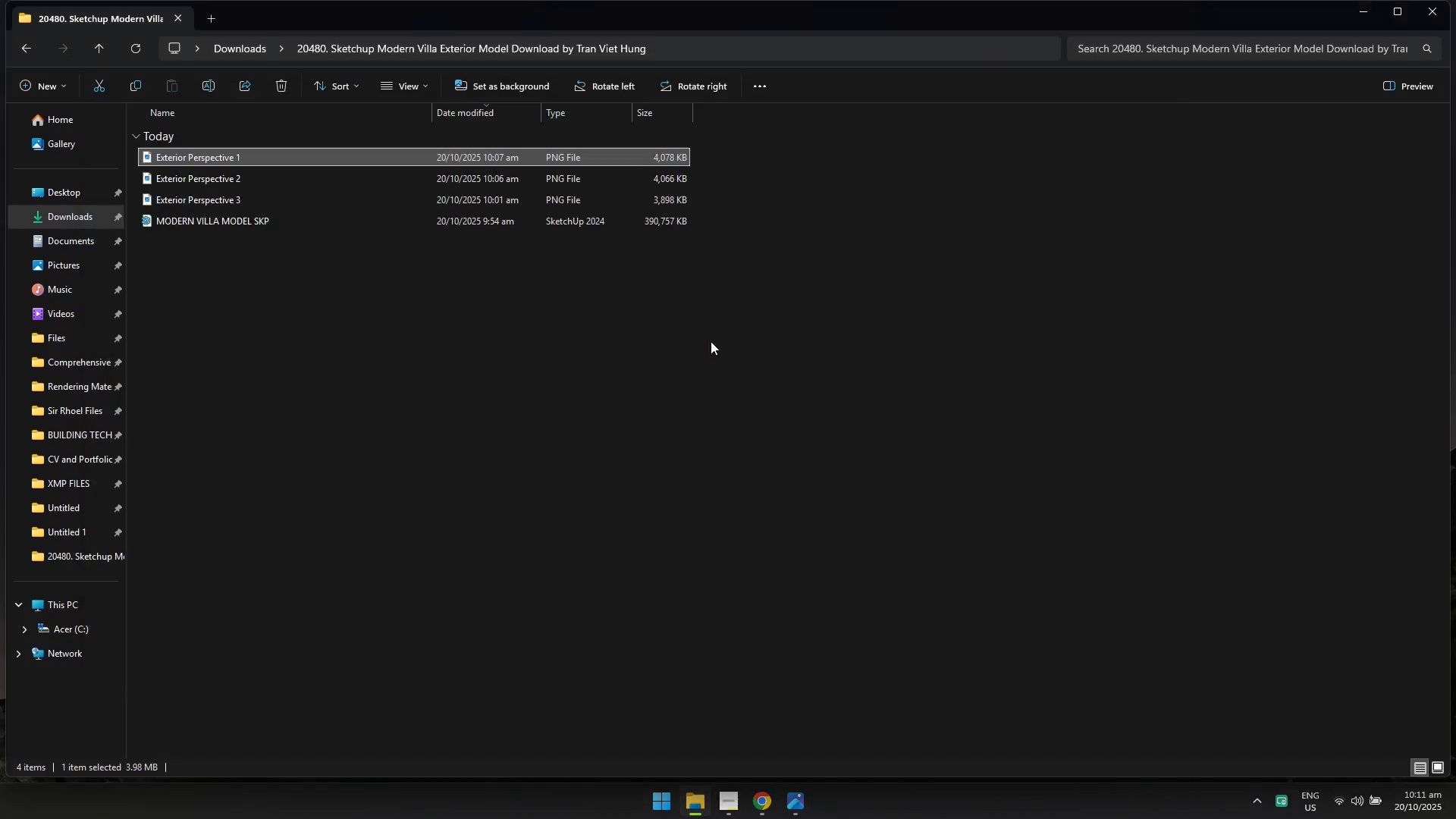 
key(Alt+Tab)
 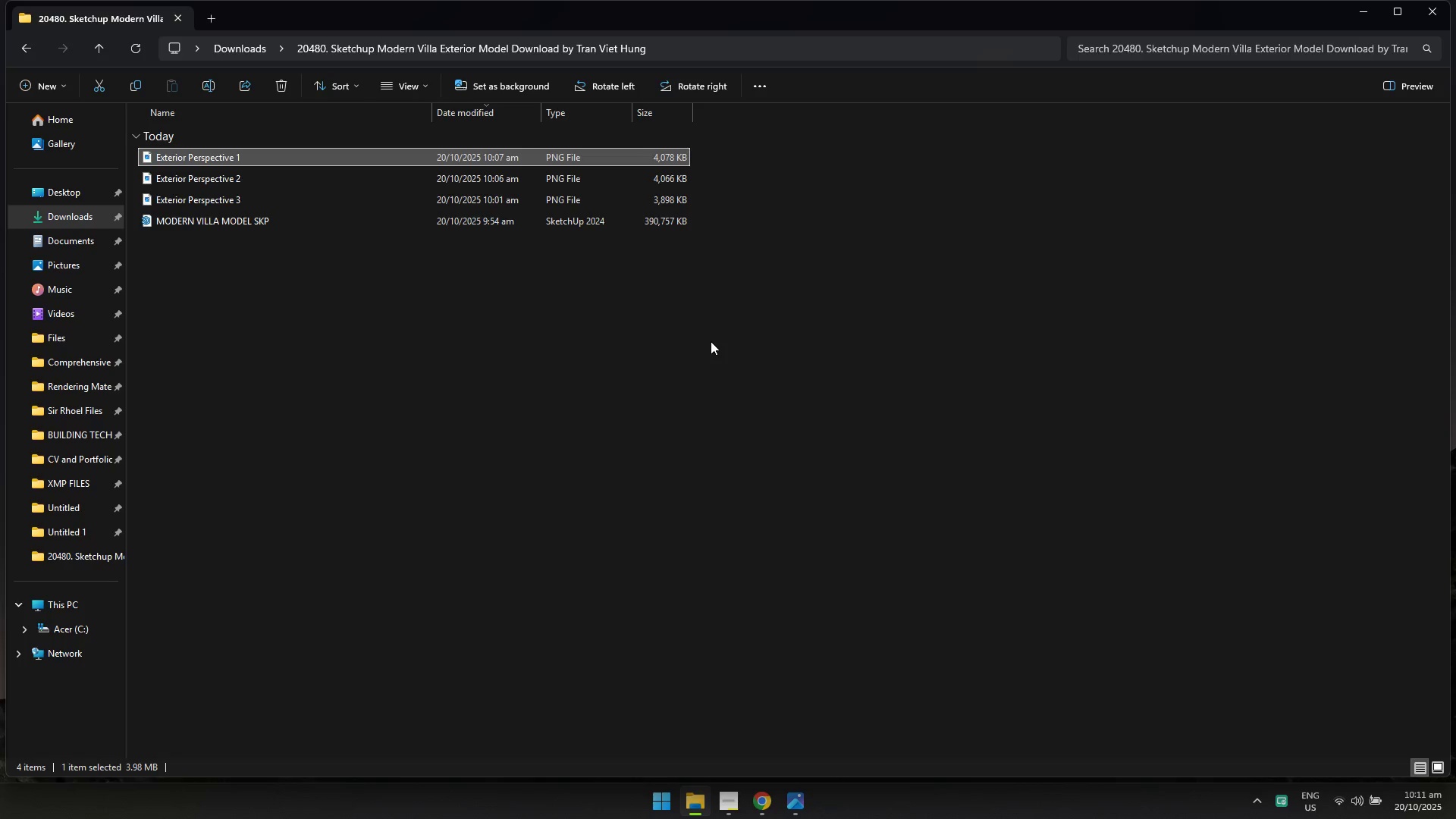 
key(Alt+AltLeft)
 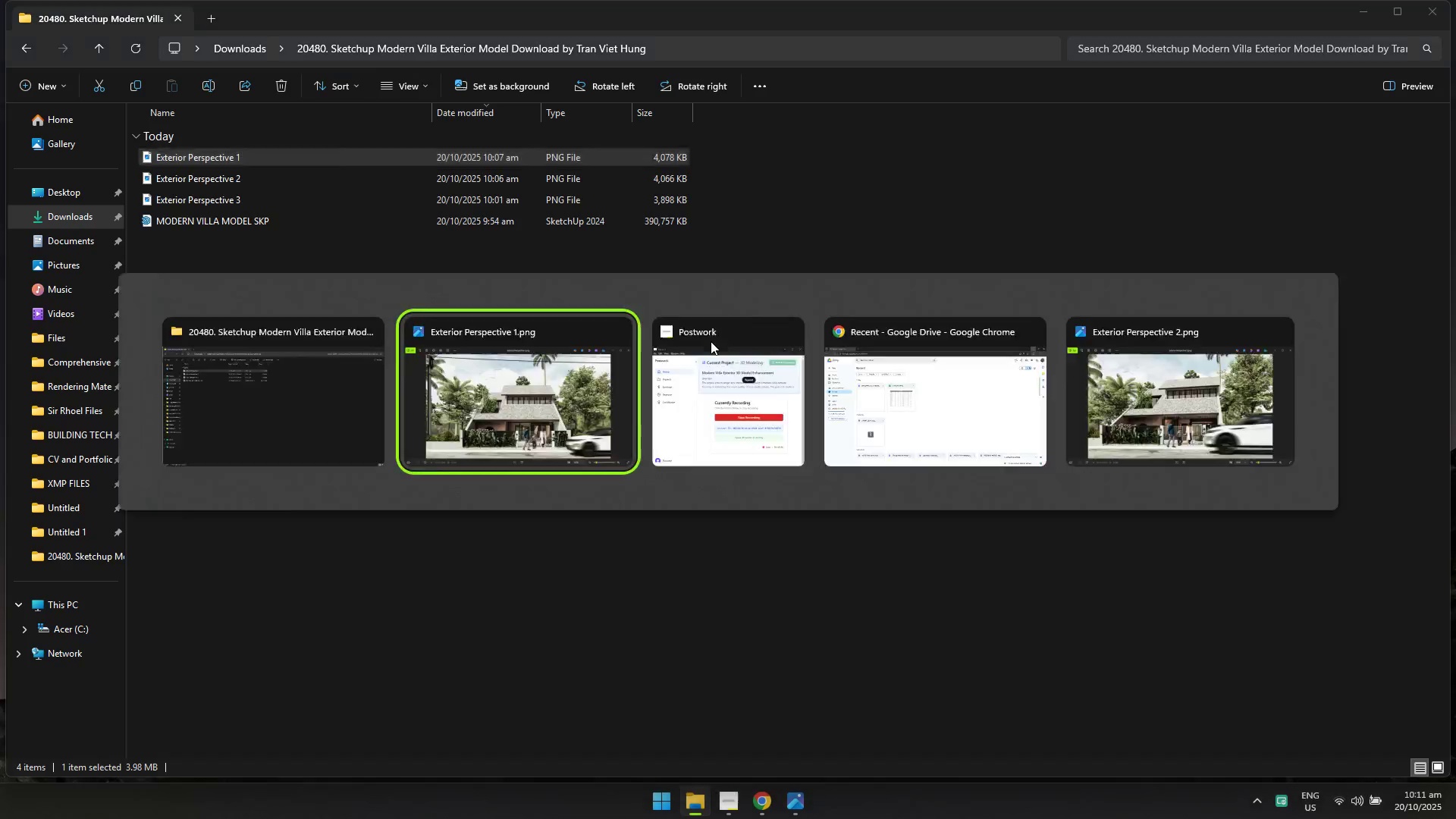 
key(Alt+Tab)
 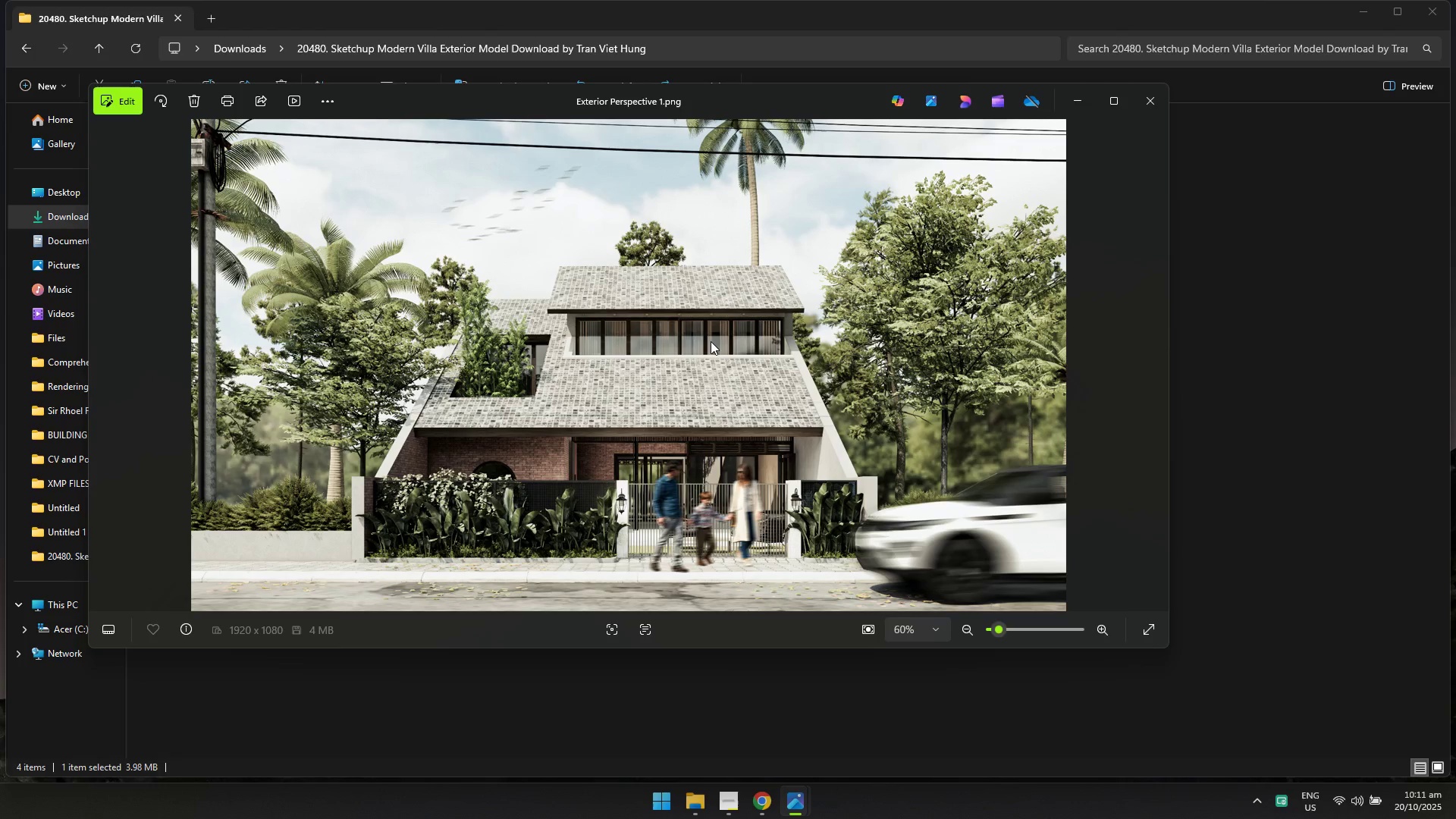 
key(Alt+AltLeft)
 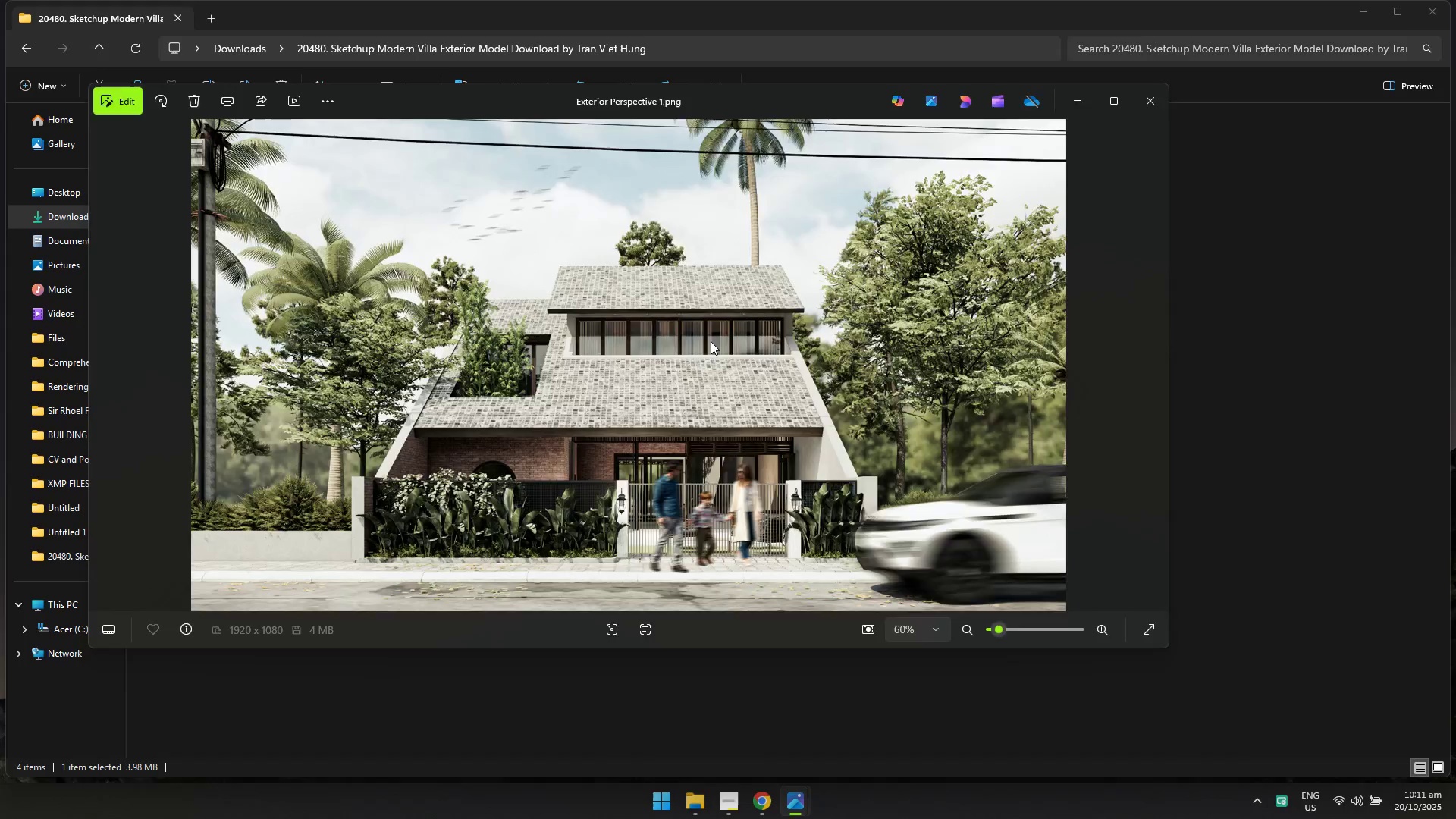 
key(Alt+Tab)
 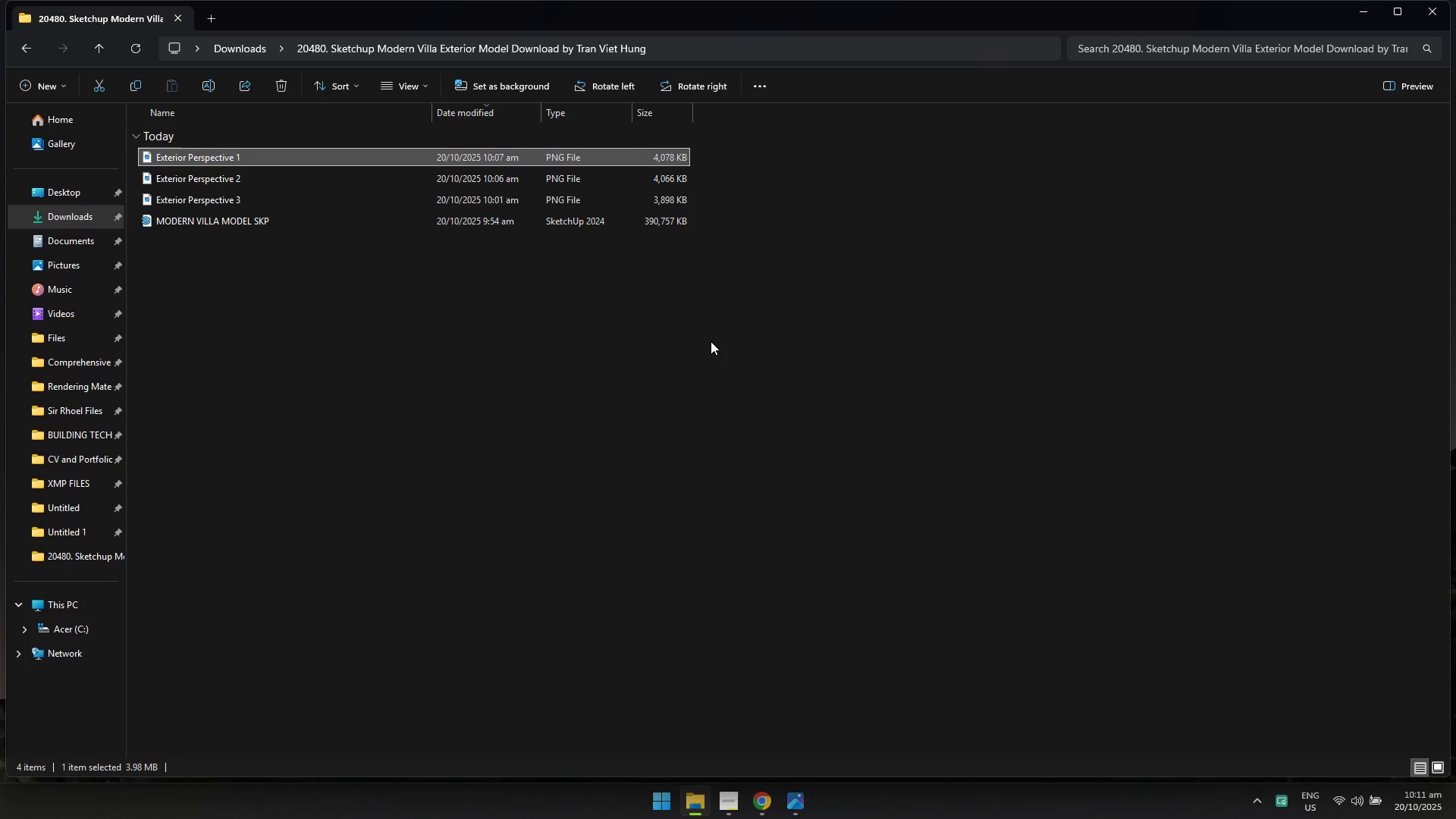 
key(Alt+AltLeft)
 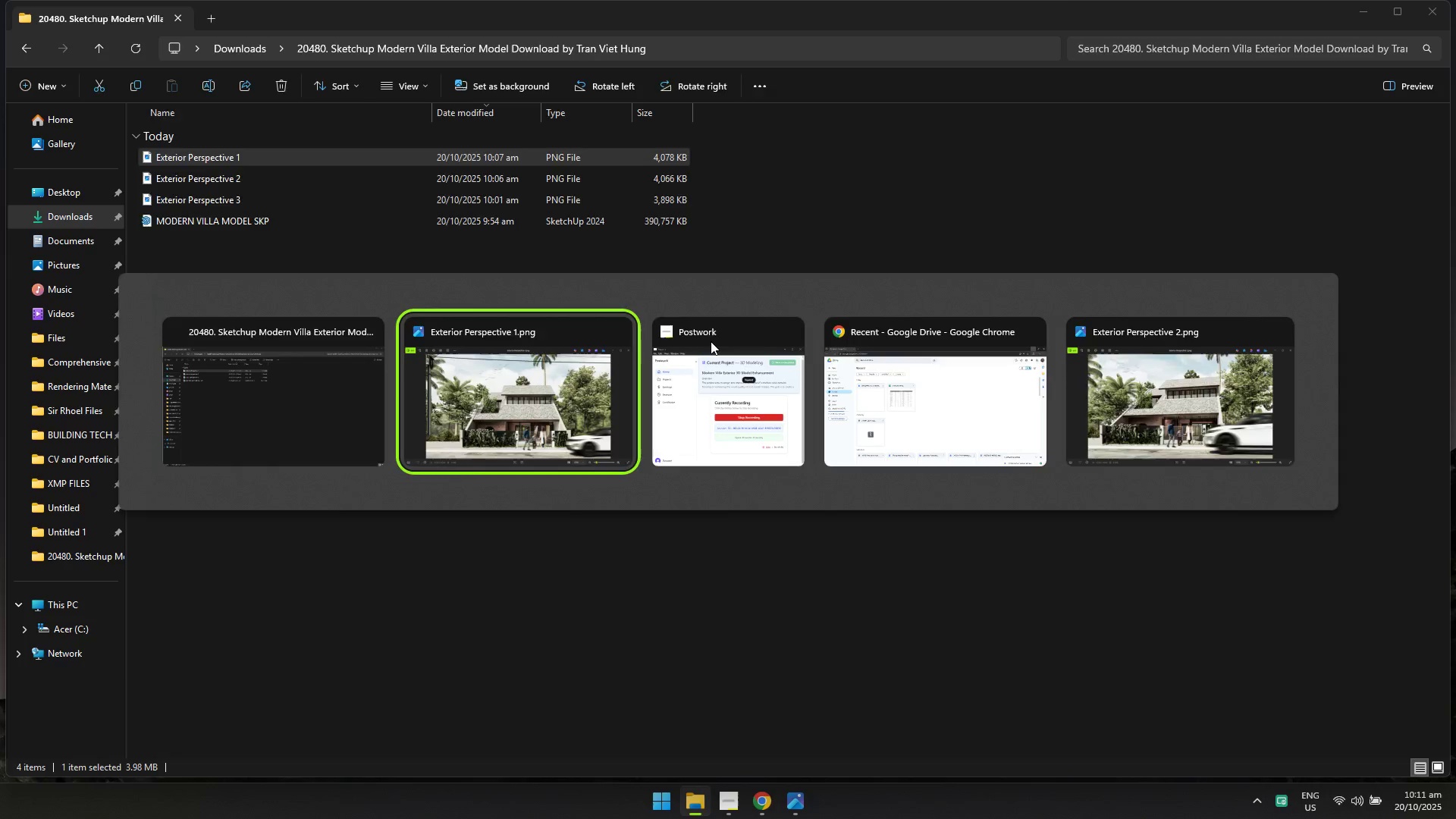 
key(Alt+Tab)
 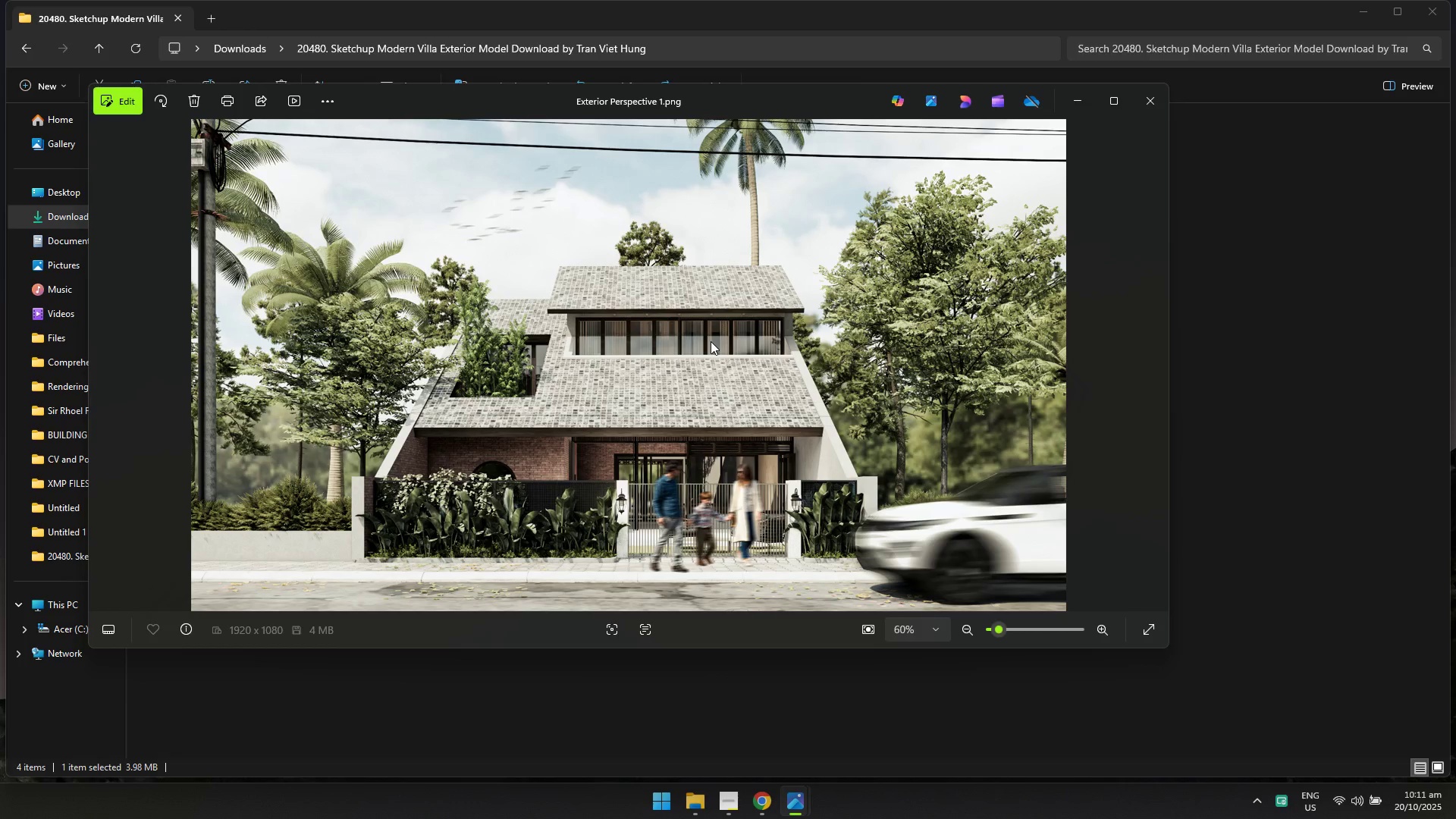 
key(Alt+AltLeft)
 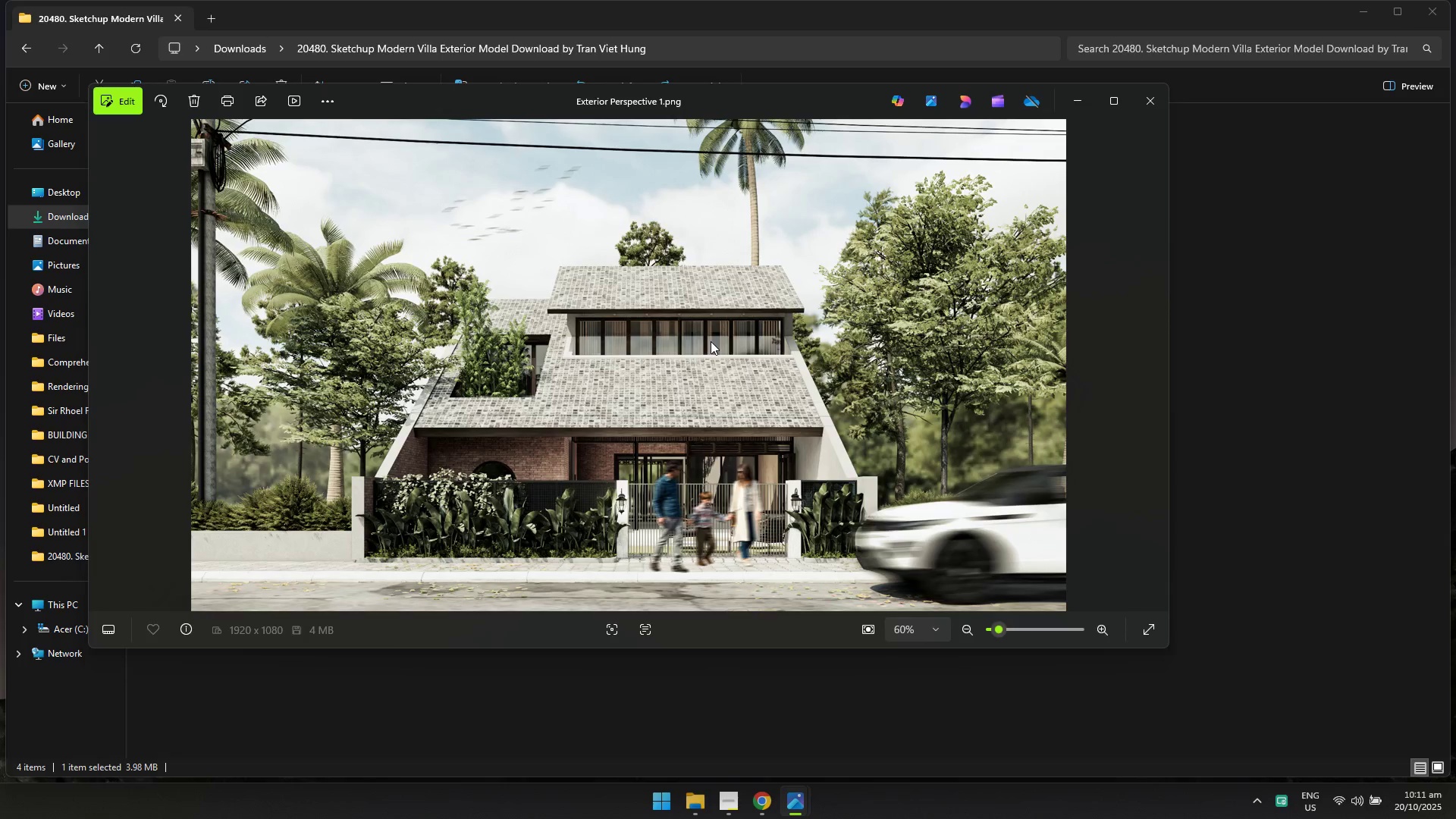 
key(Alt+Tab)
 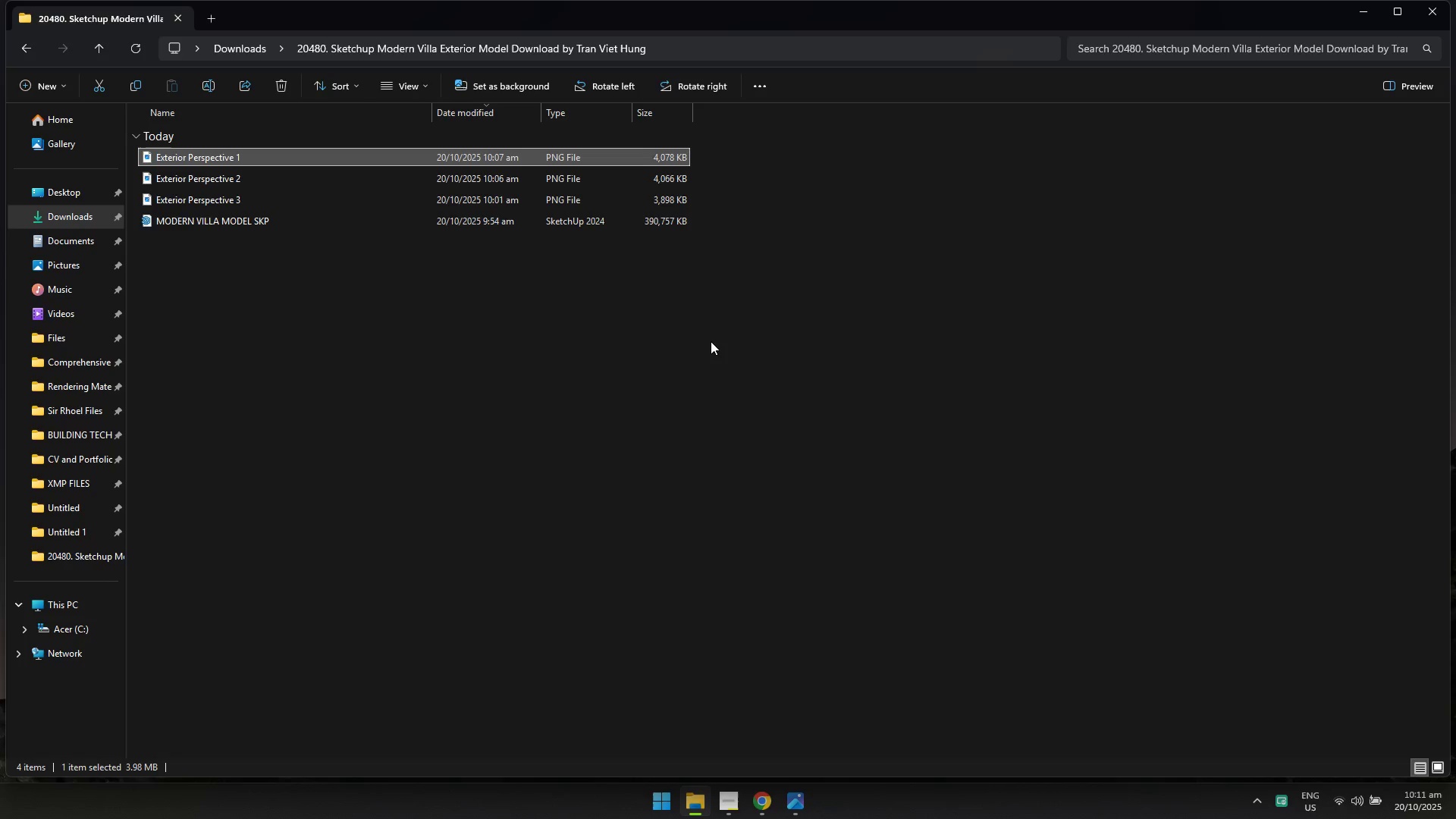 
key(Alt+AltLeft)
 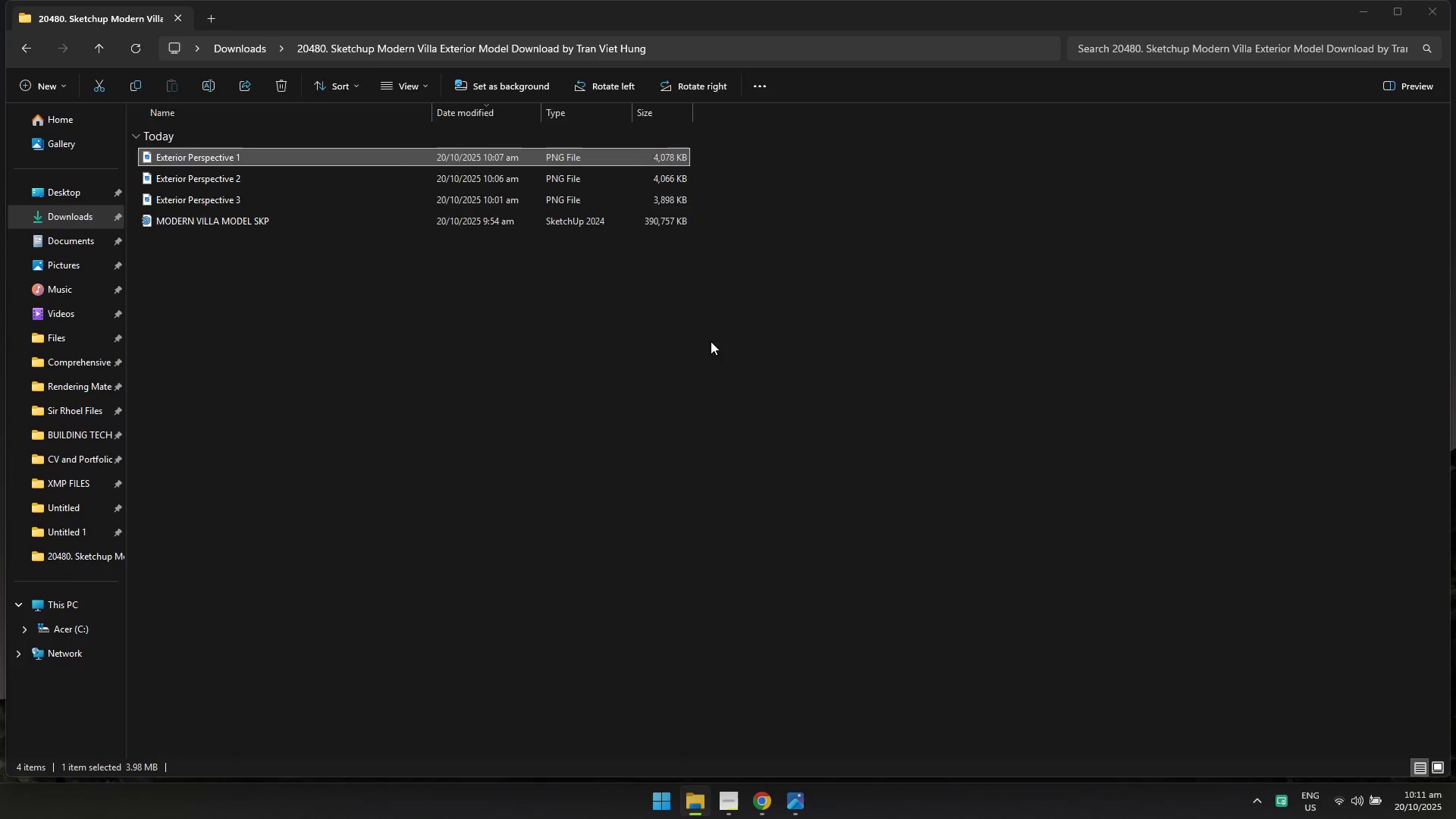 
key(Alt+Tab)
 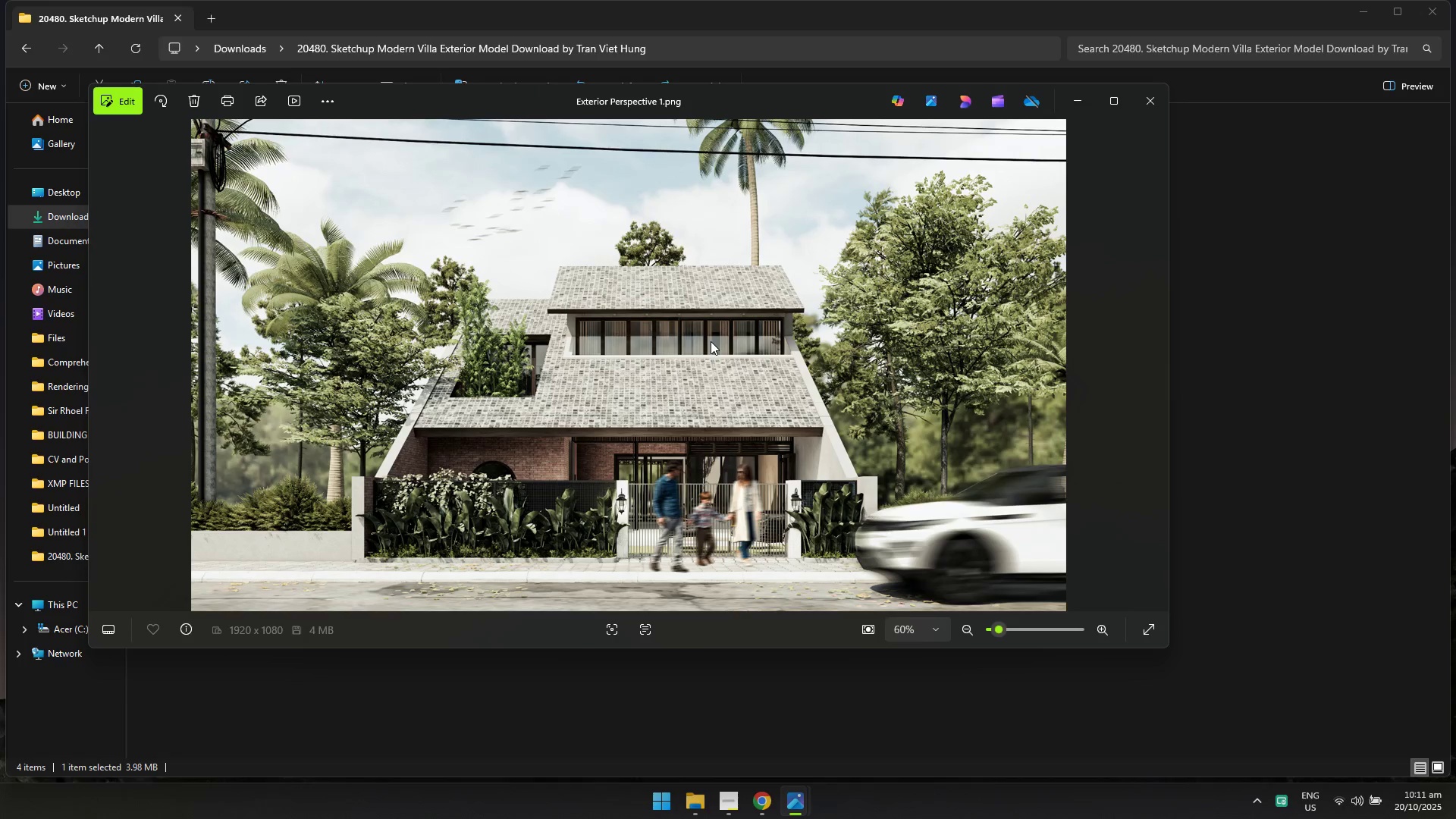 
key(Alt+AltLeft)
 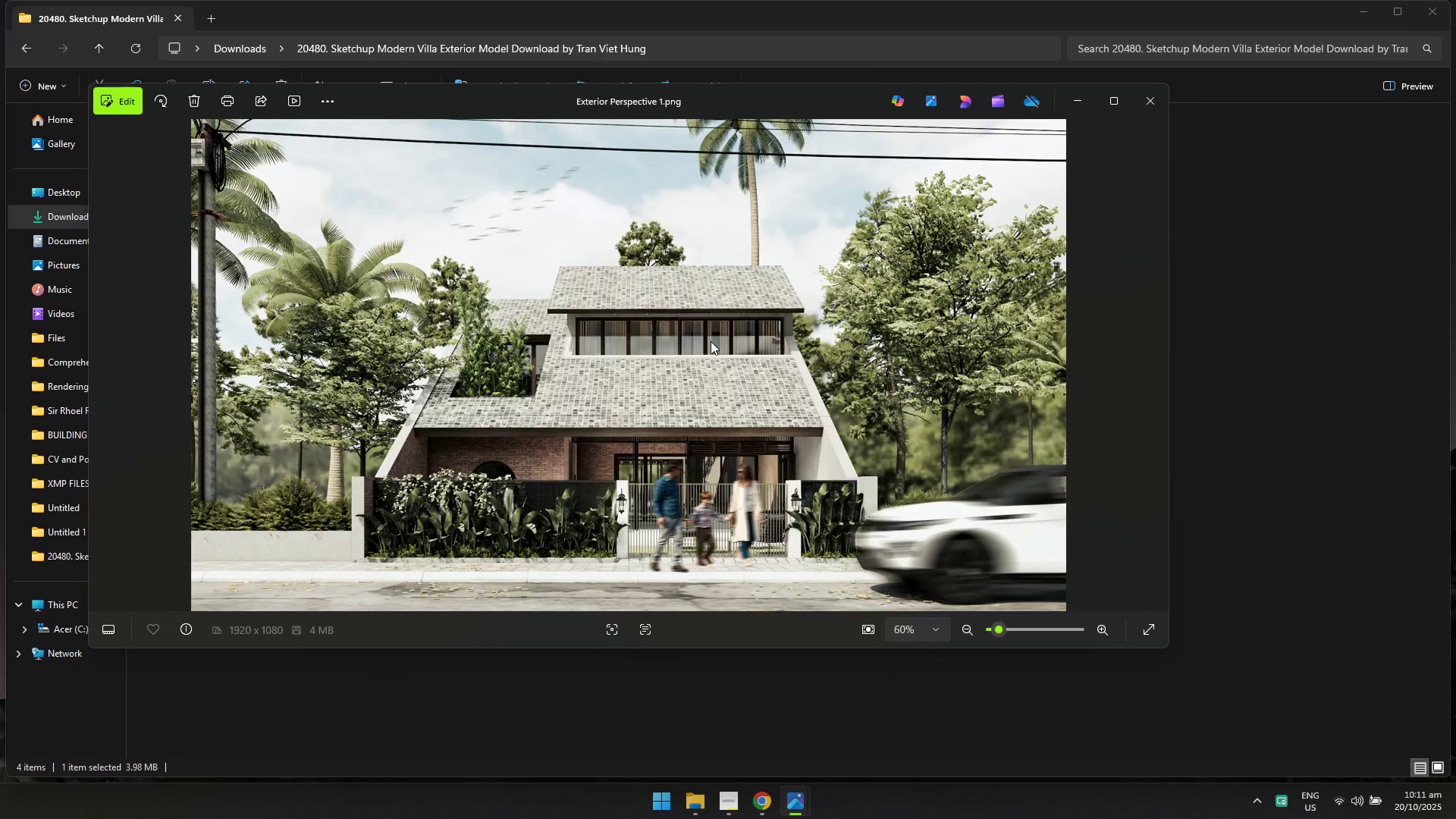 
key(Alt+Tab)
 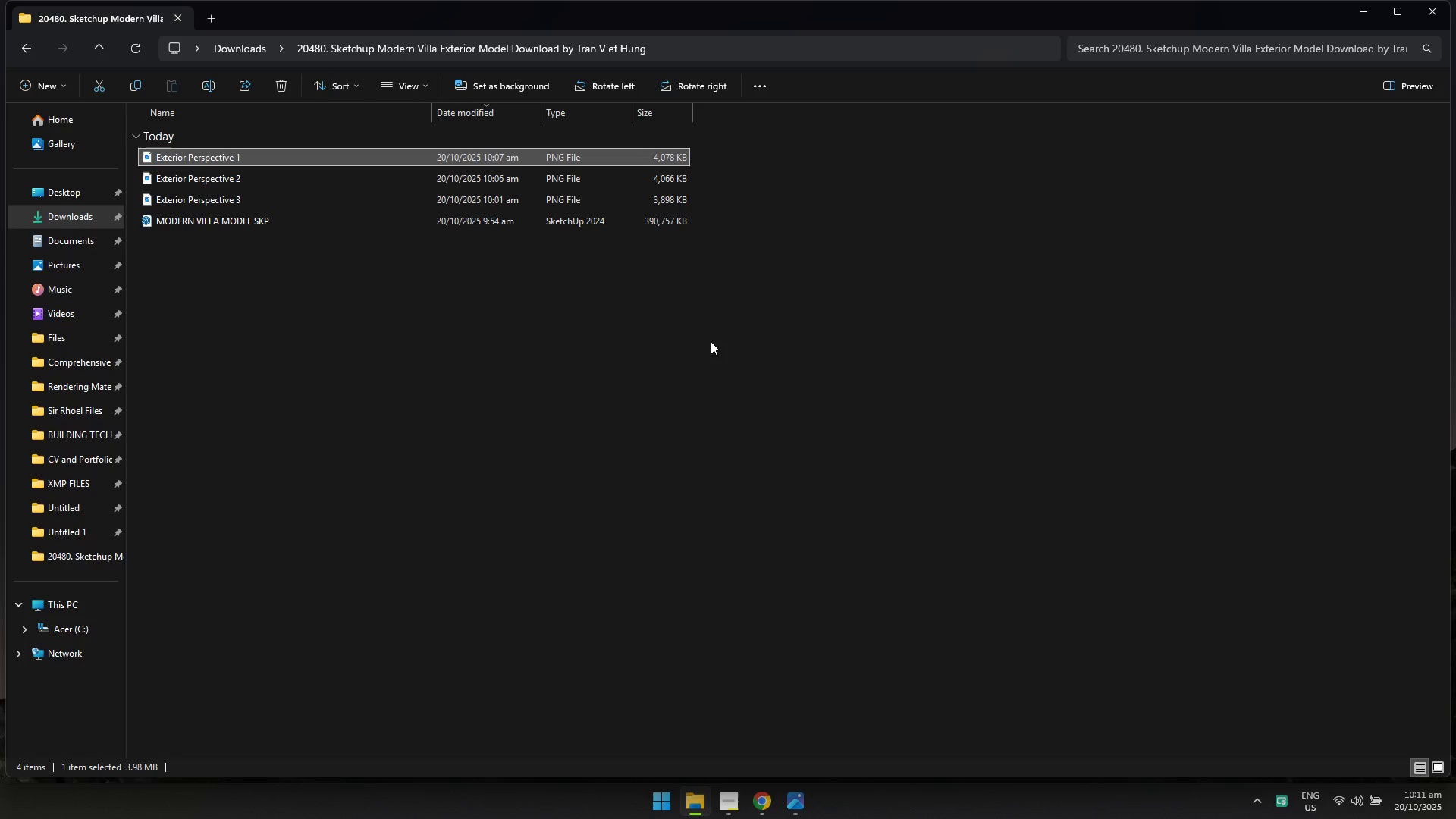 
key(Alt+AltLeft)
 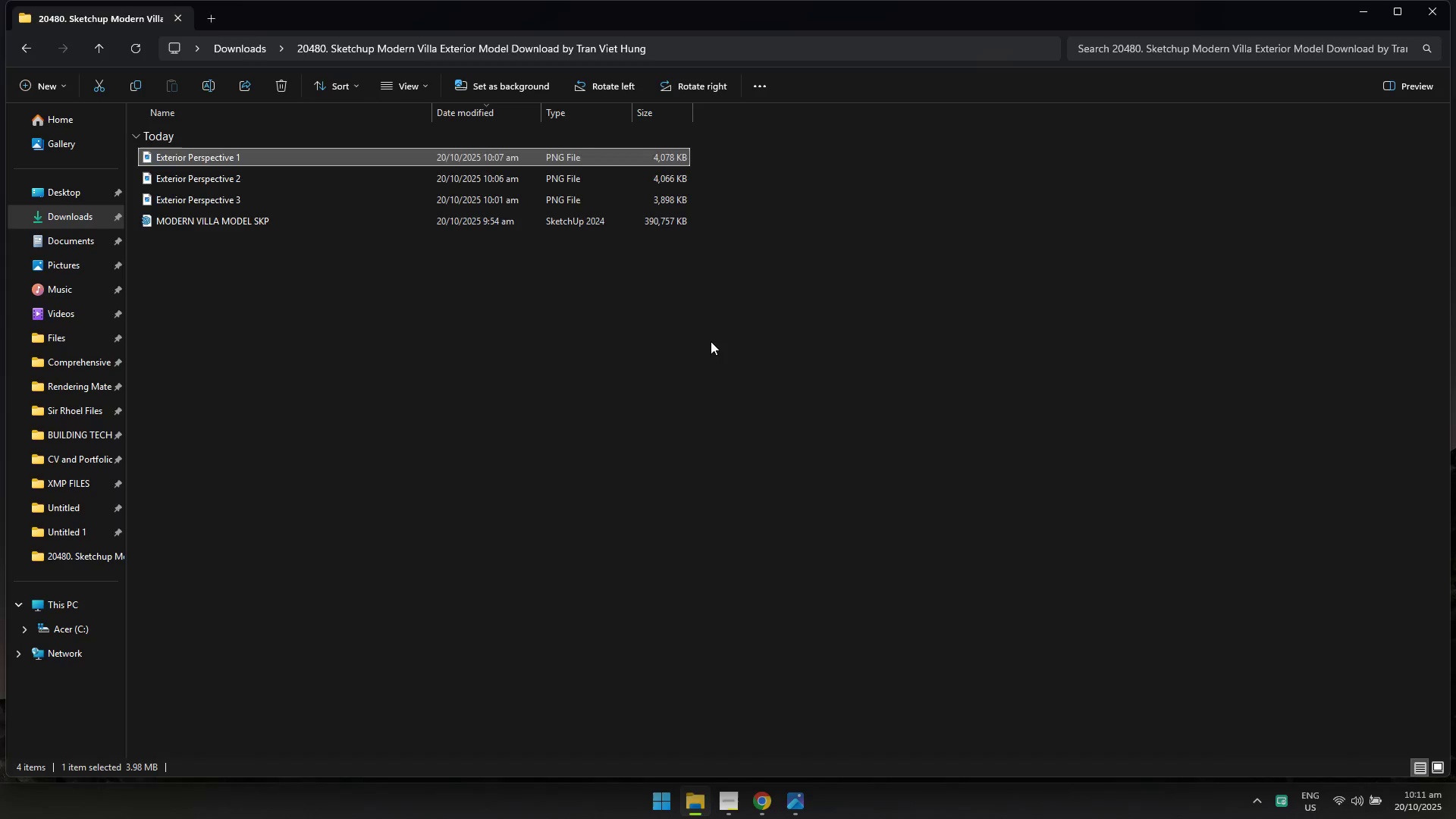 
key(Alt+Tab)
 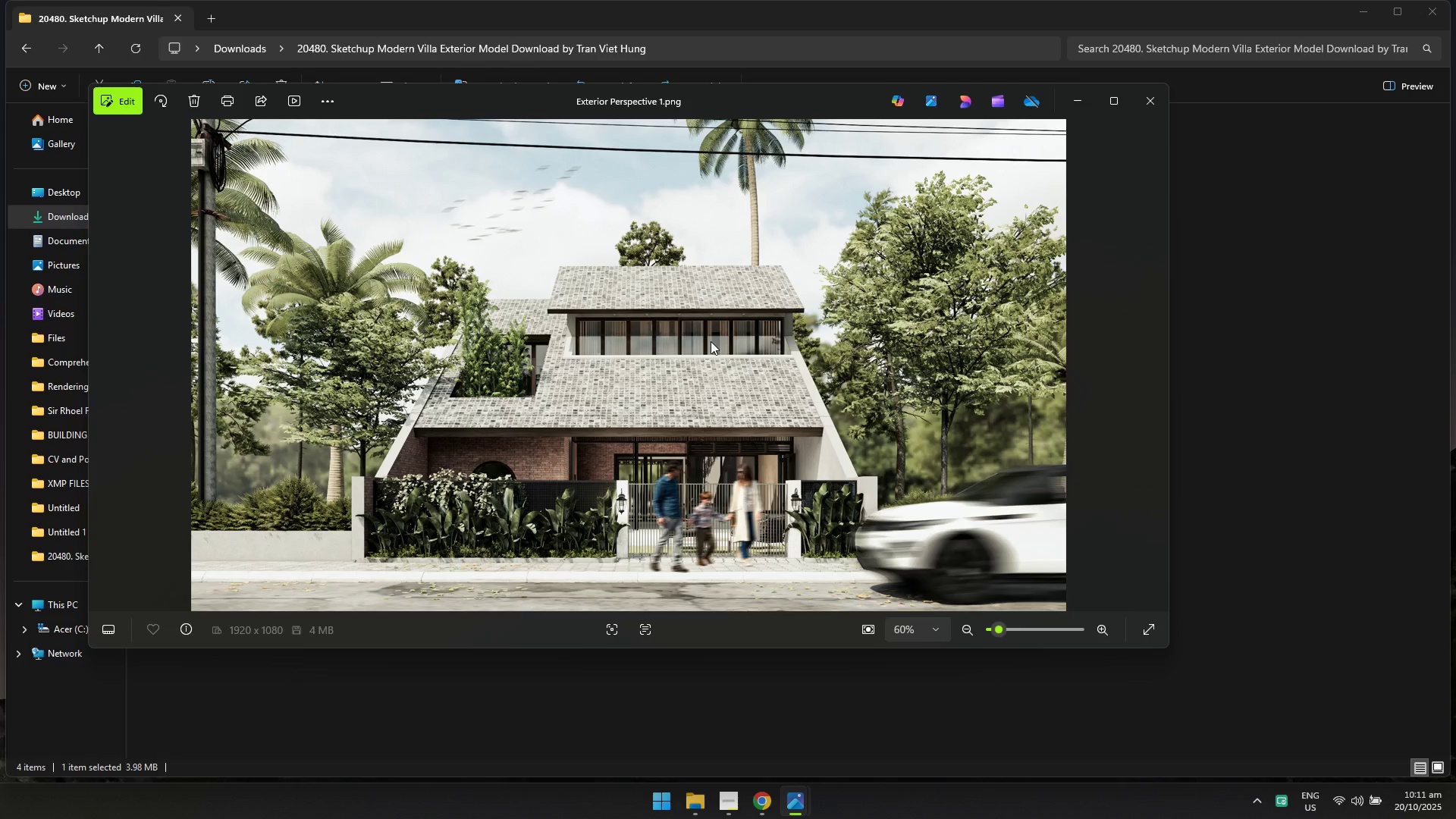 
key(Alt+AltLeft)
 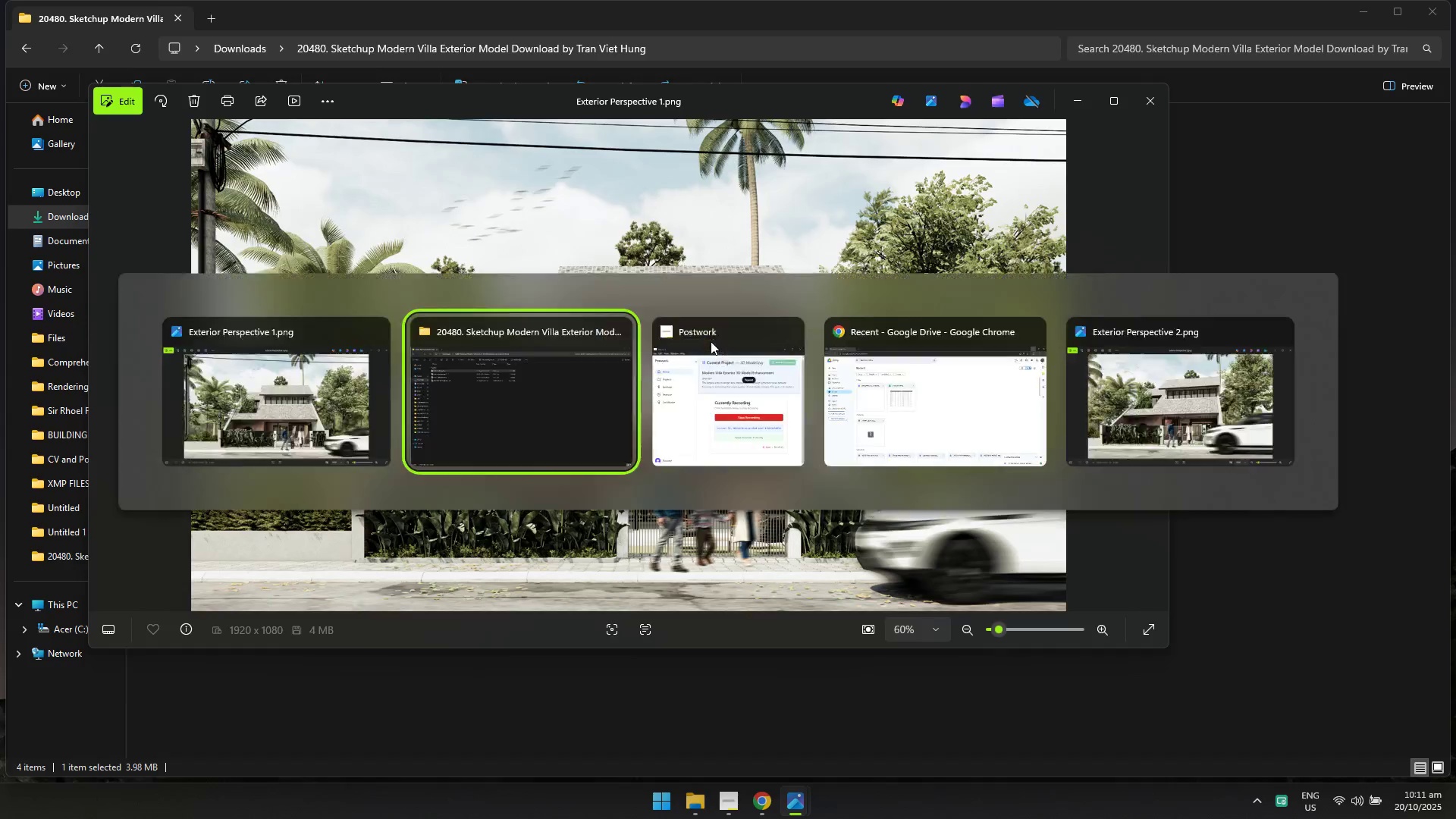 
key(Alt+Tab)
 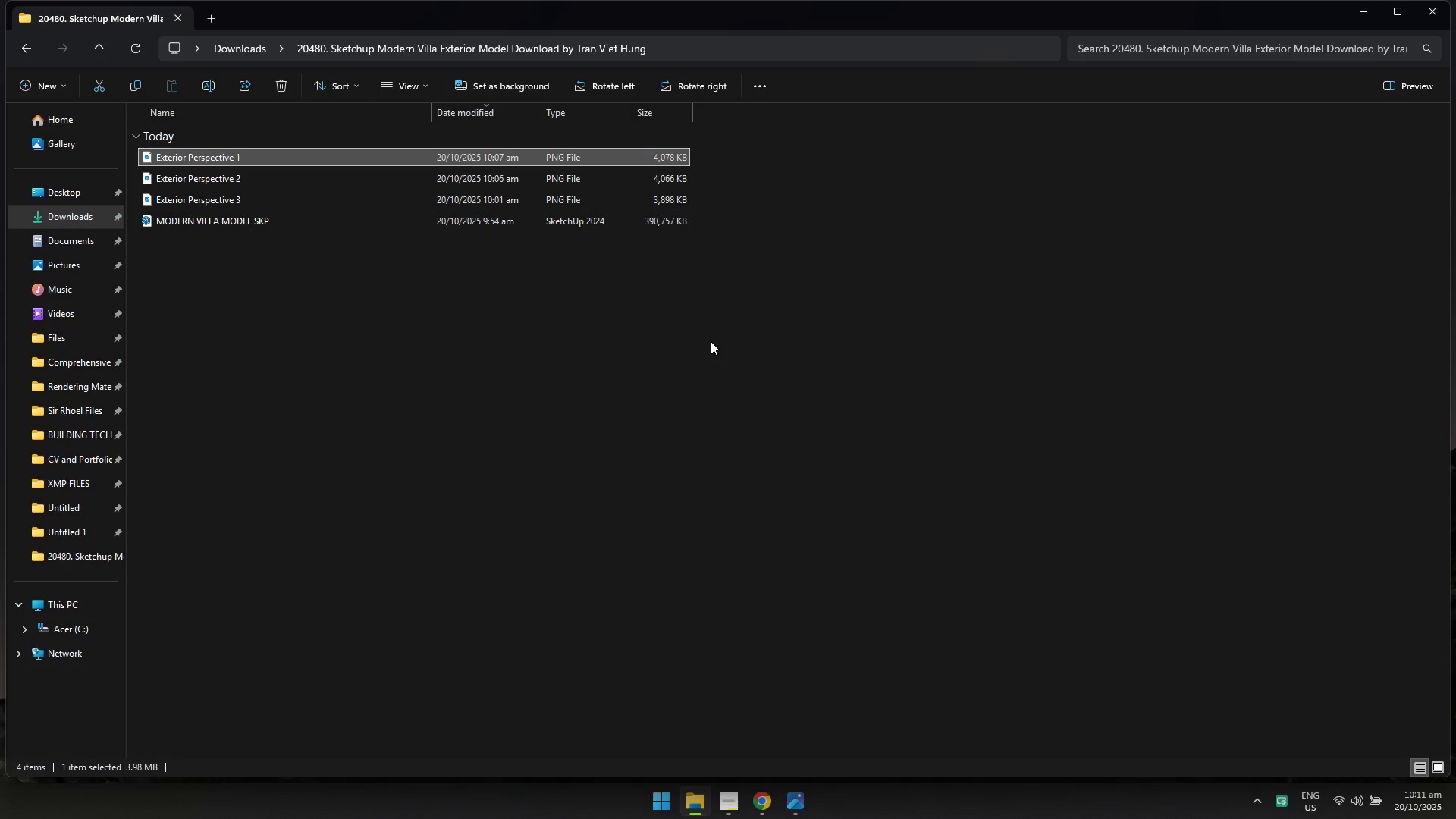 
key(Alt+AltLeft)
 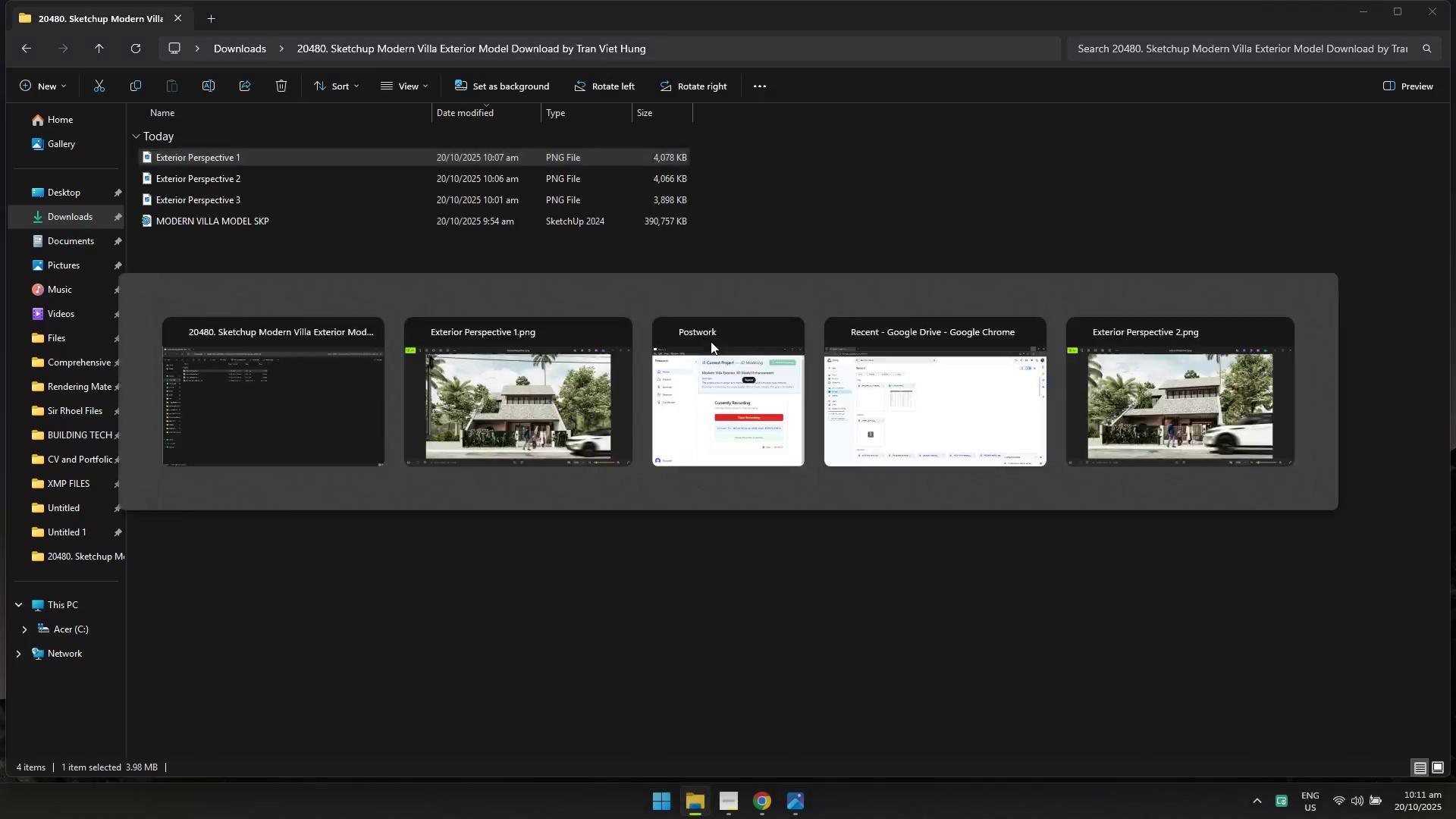 
key(Alt+Tab)
 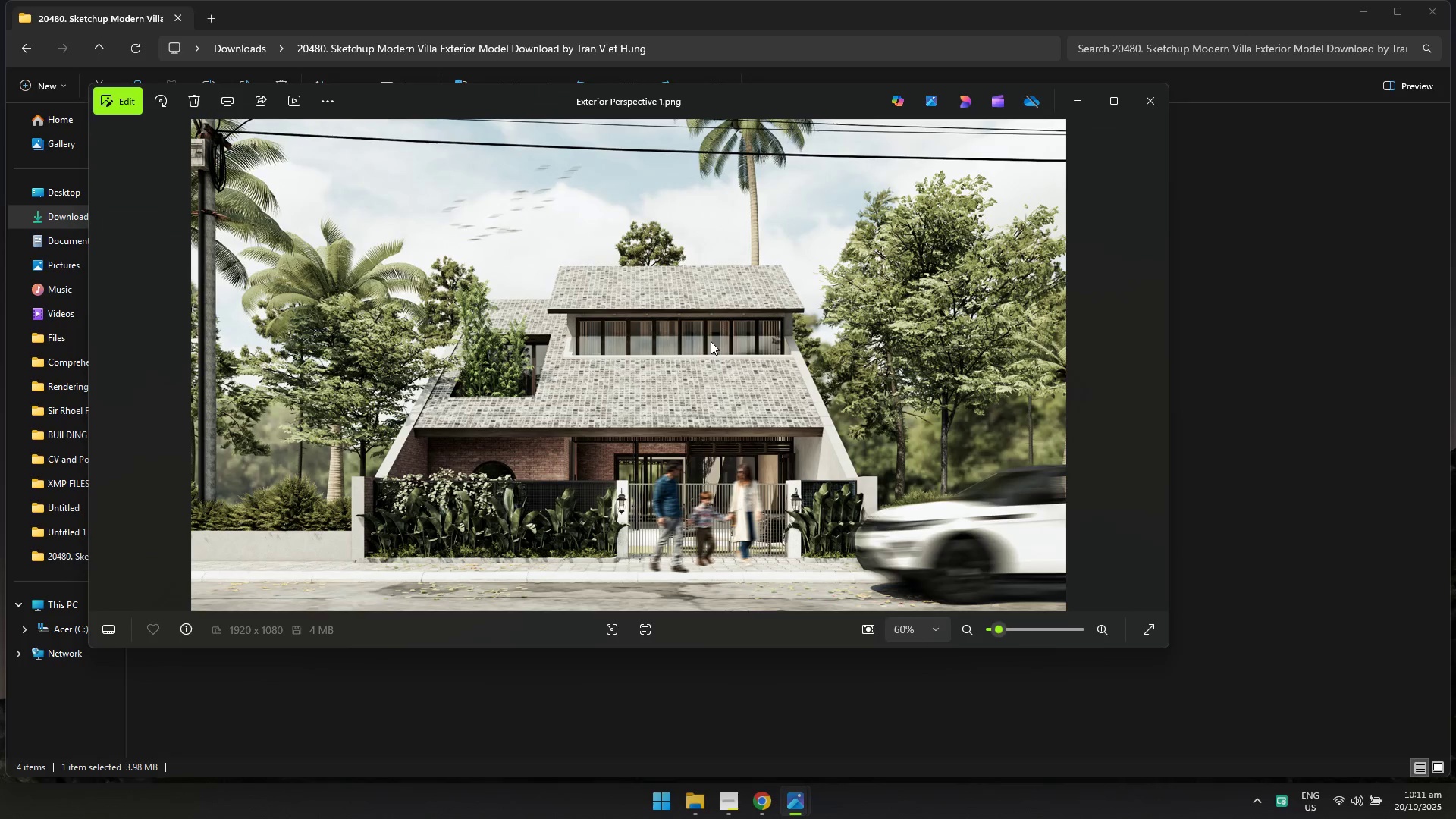 
key(Alt+AltLeft)
 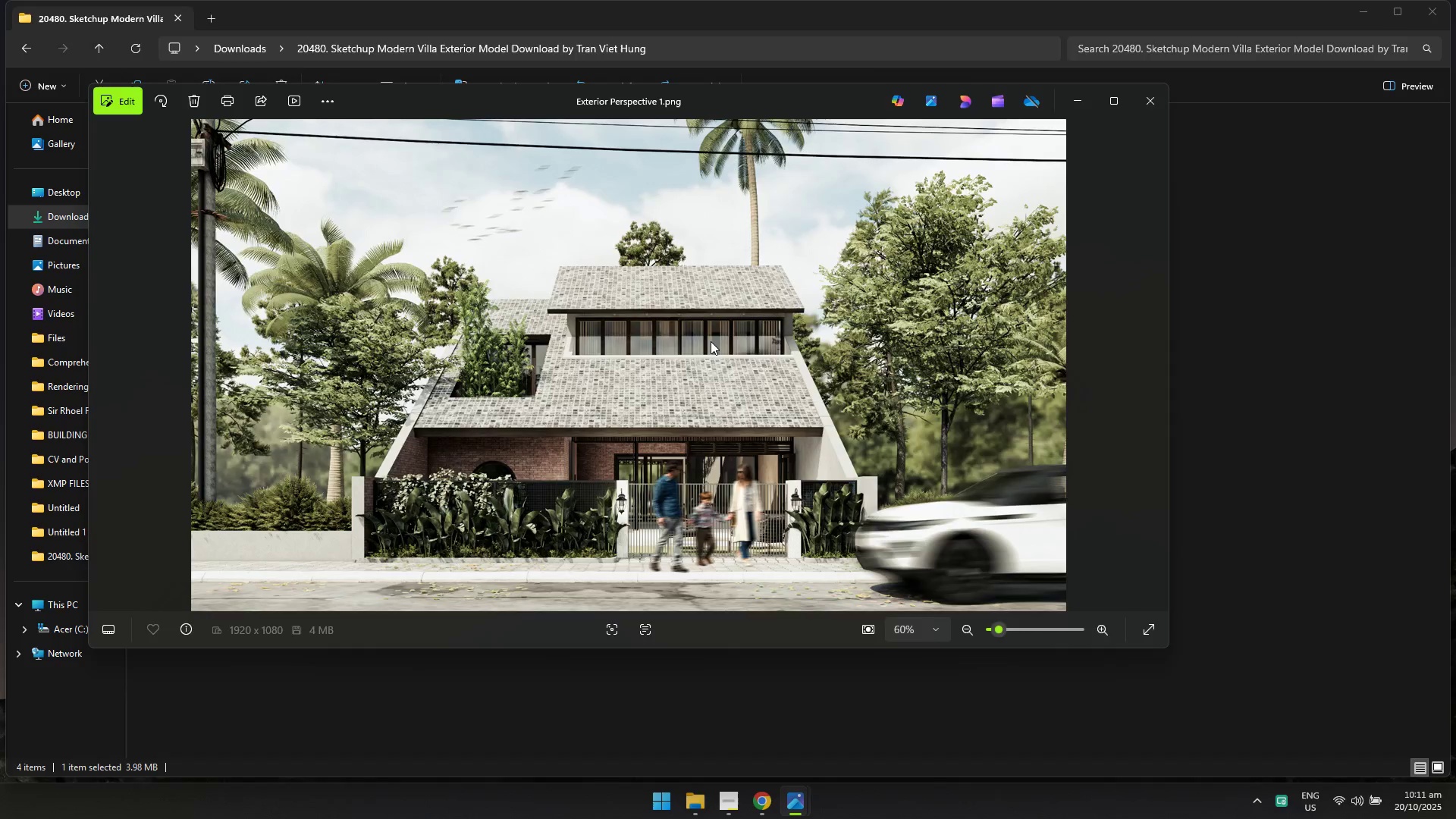 
key(Alt+Tab)